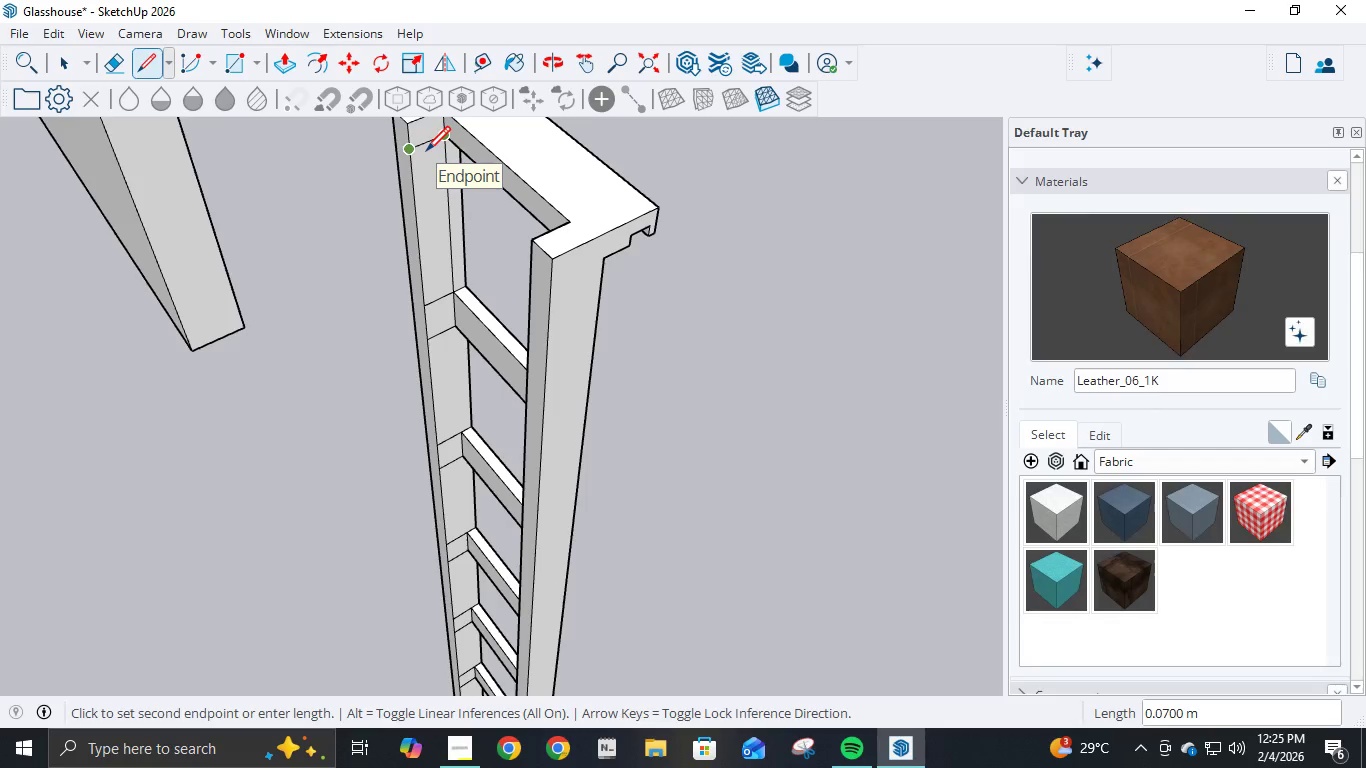 
key(NumpadDecimal)
 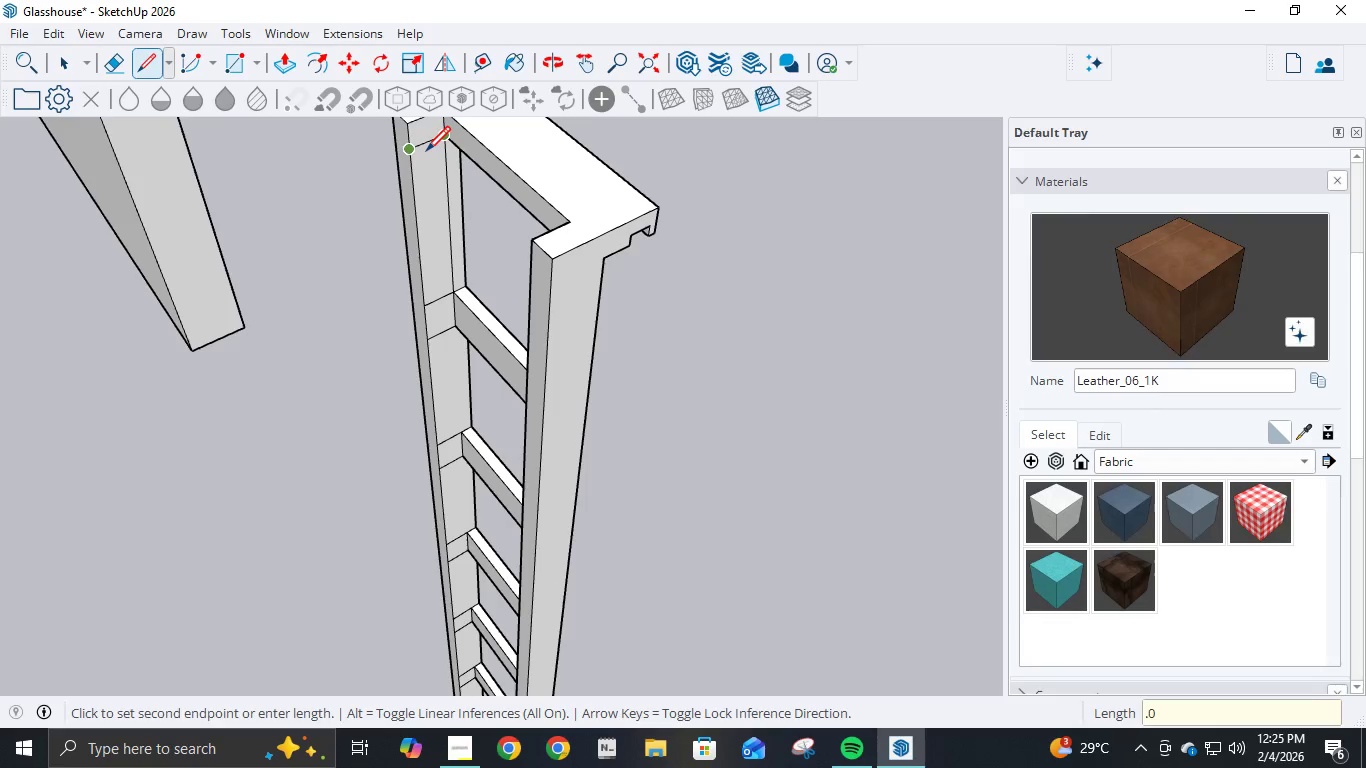 
key(Numpad0)
 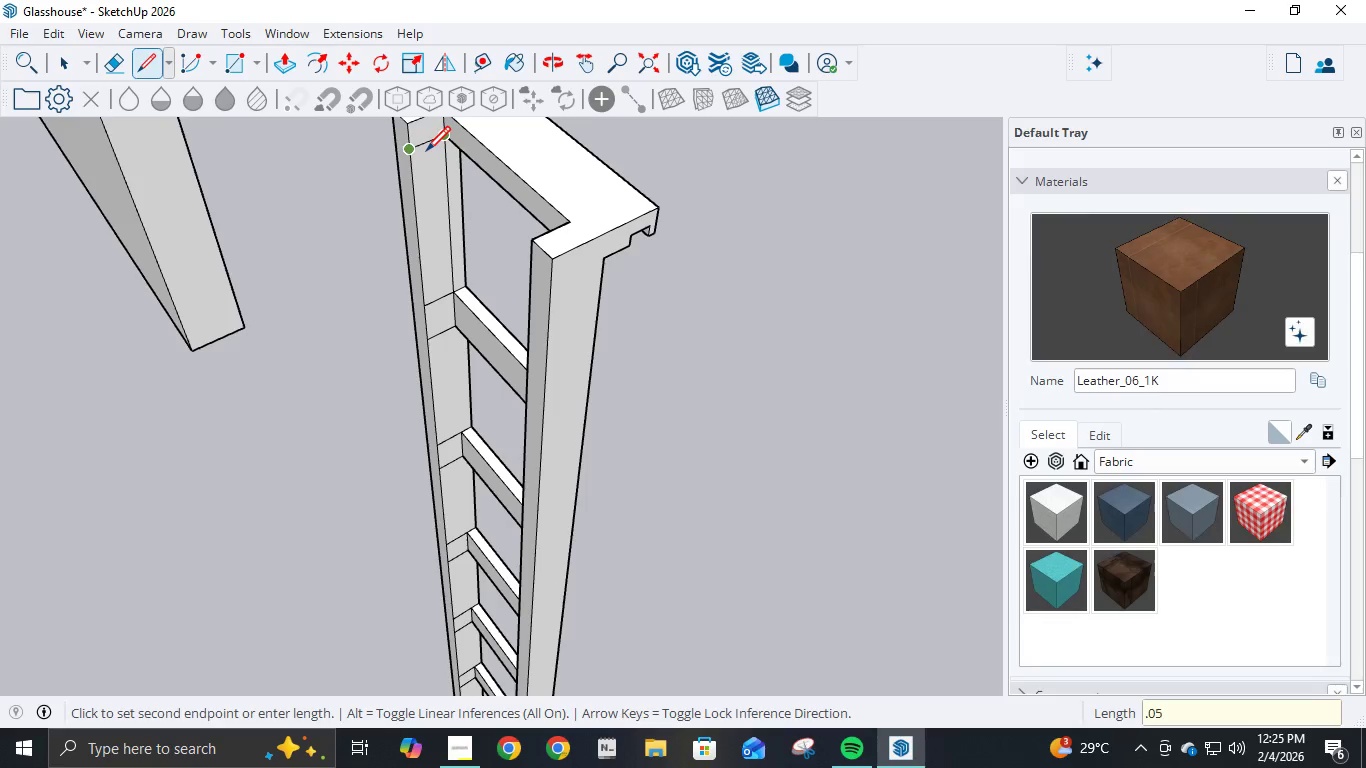 
key(Numpad5)
 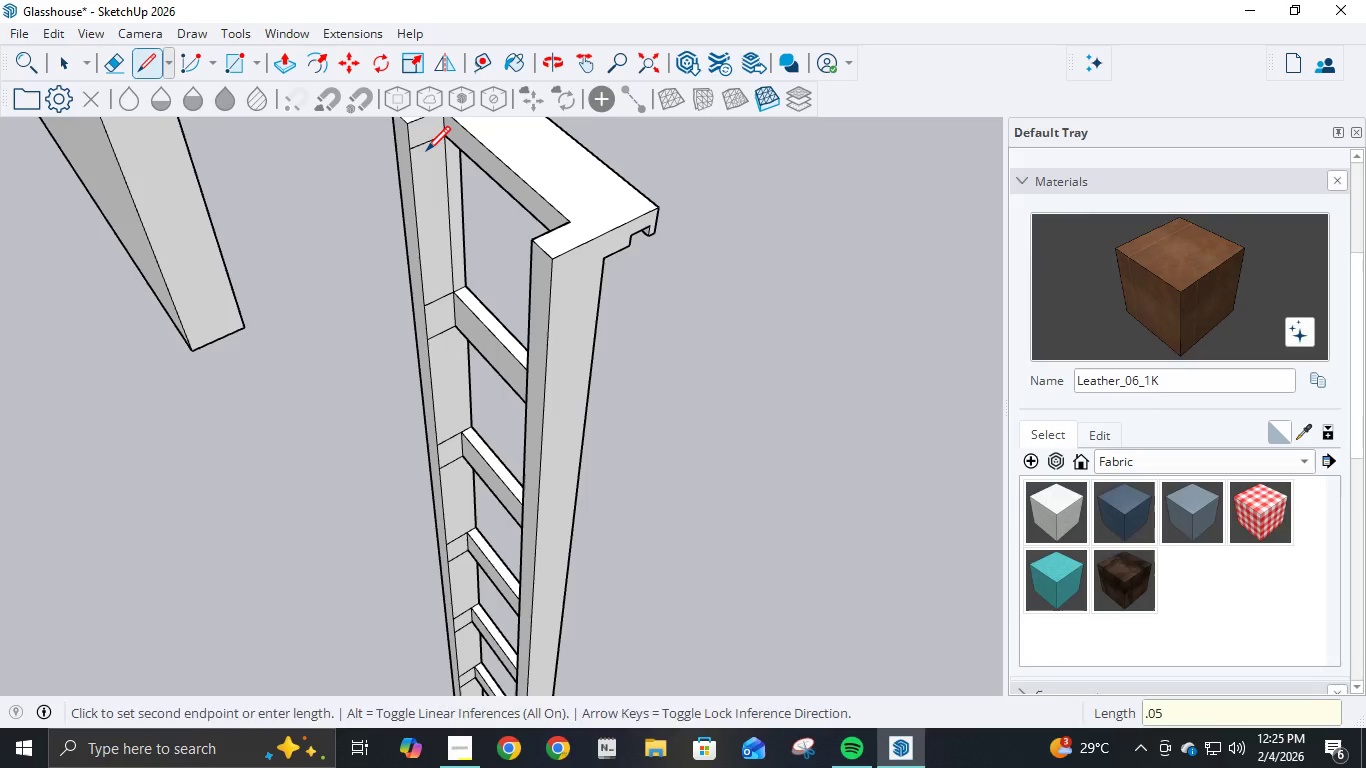 
key(NumpadEnter)
 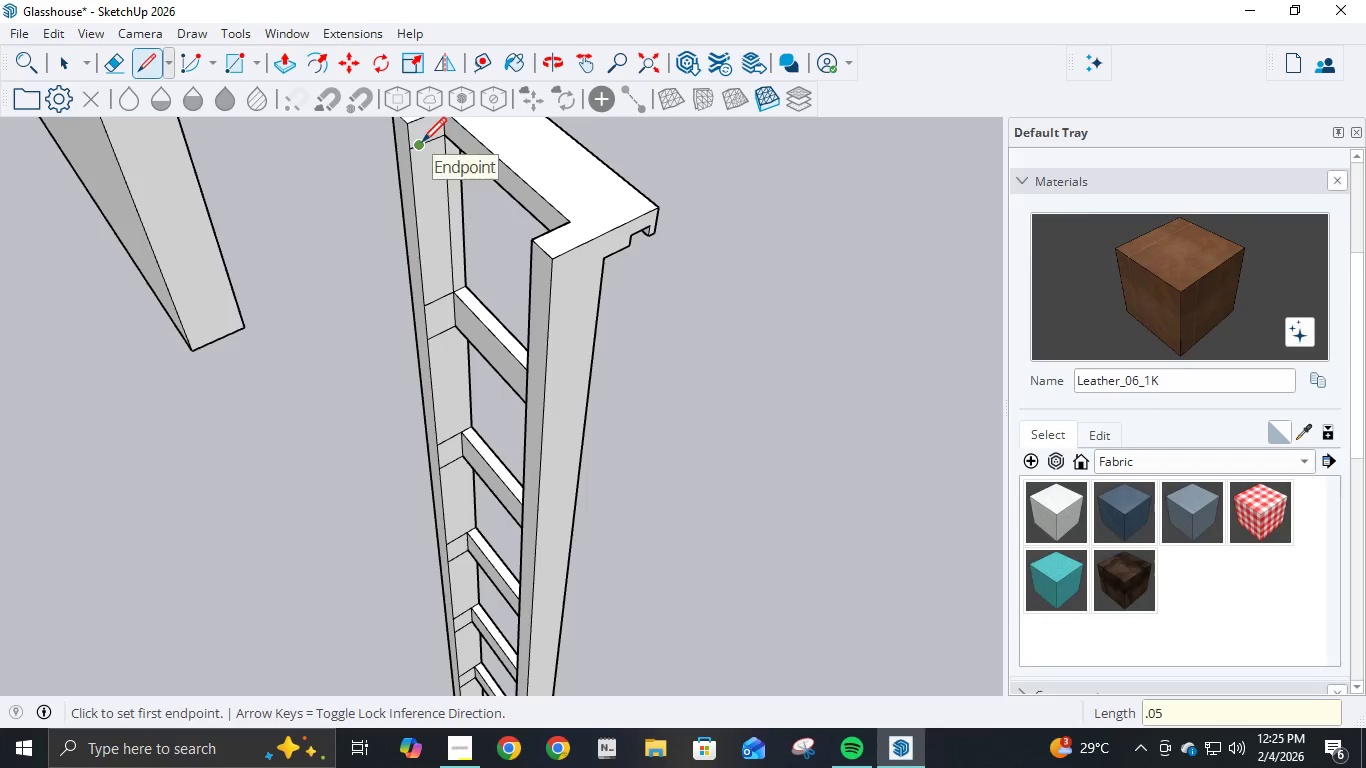 
left_click([422, 144])
 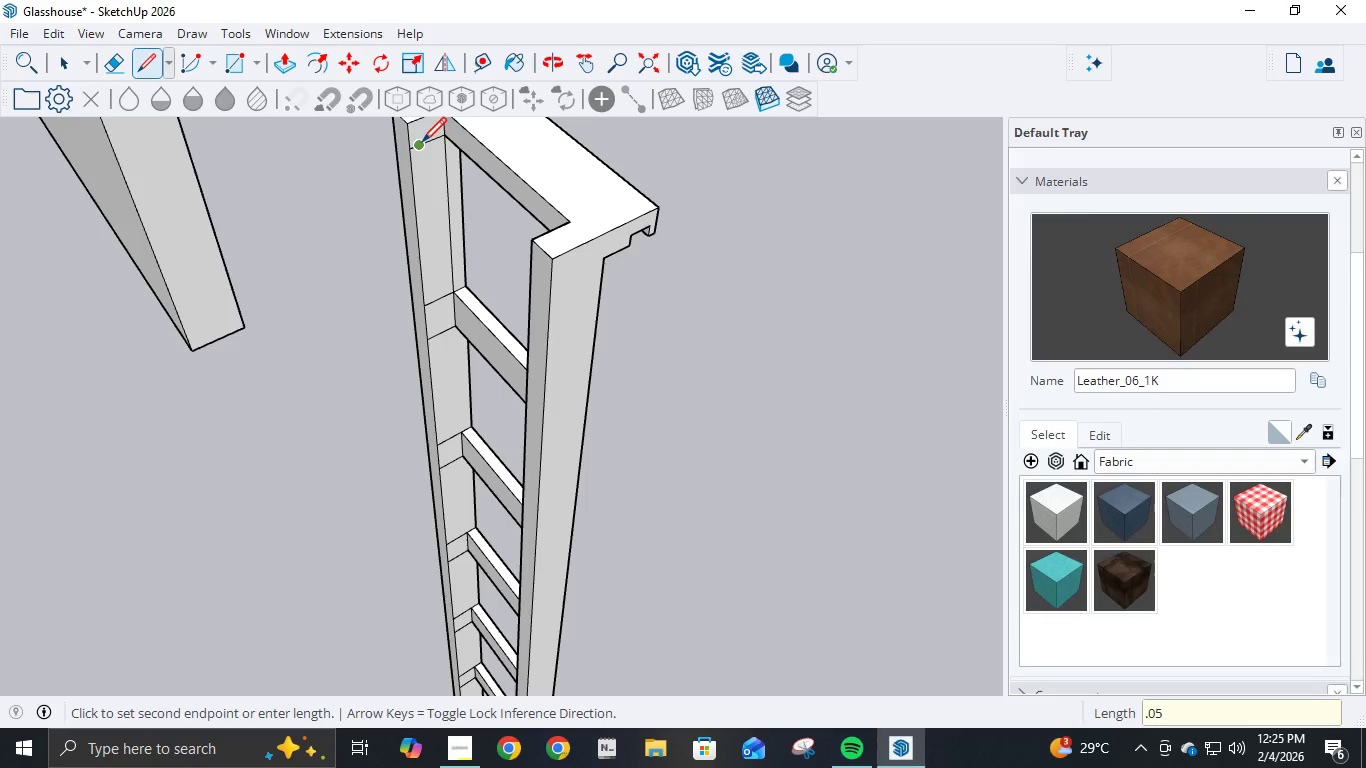 
key(Control+ControlLeft)
 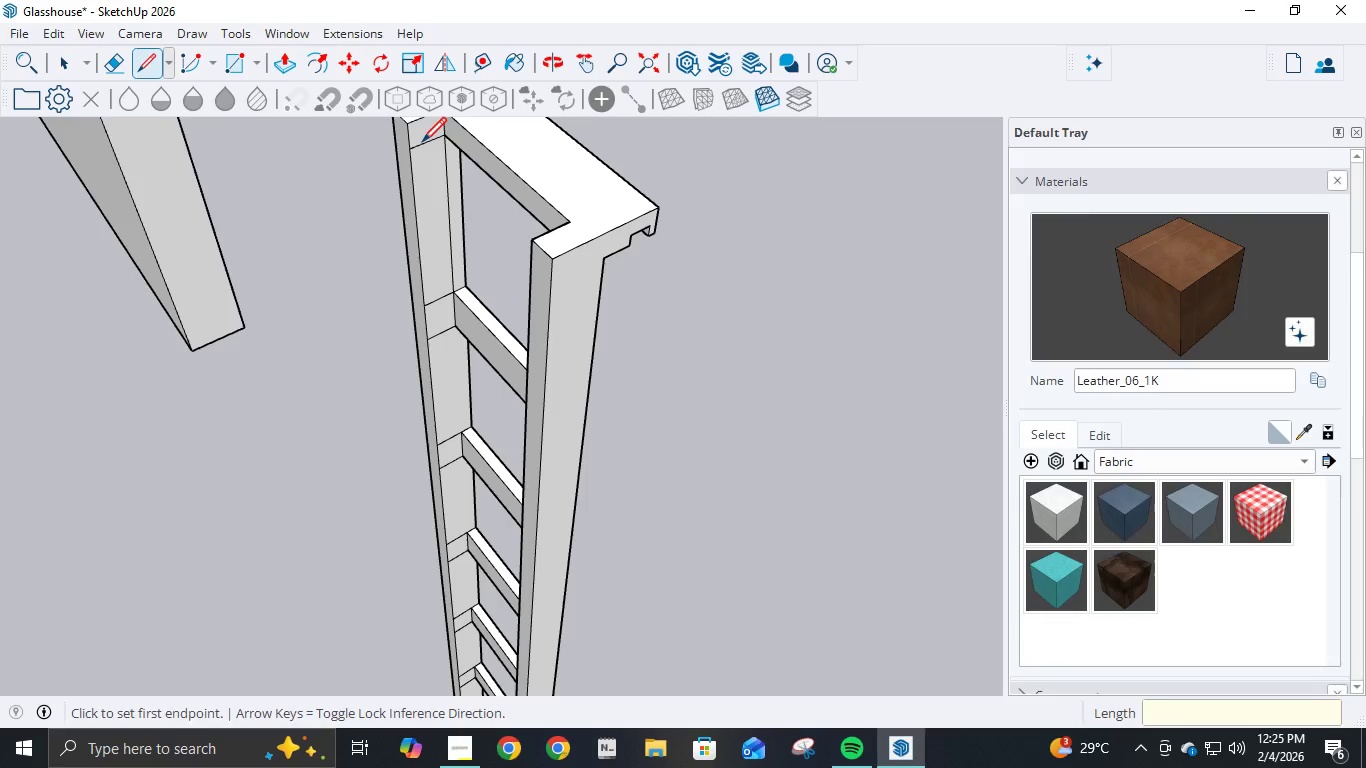 
key(Control+Z)
 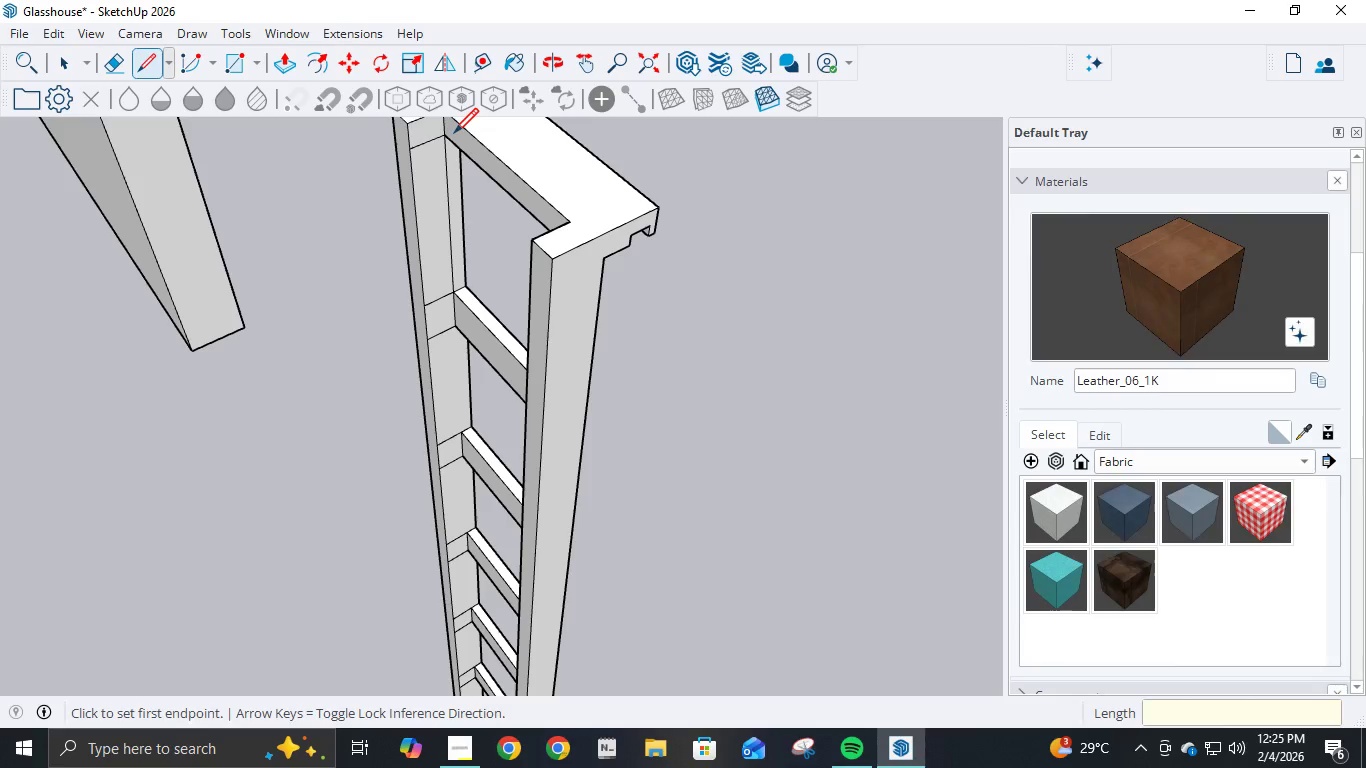 
key(Escape)
 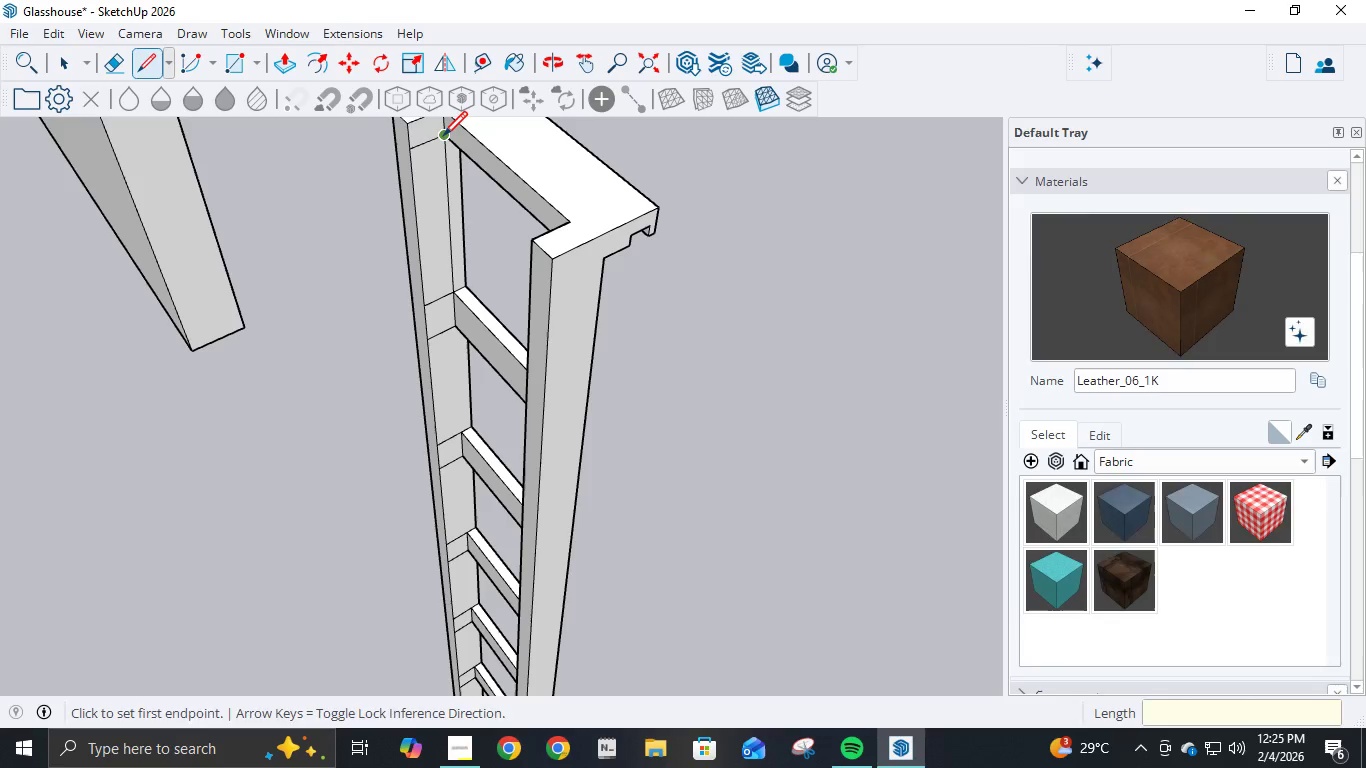 
left_click([443, 138])
 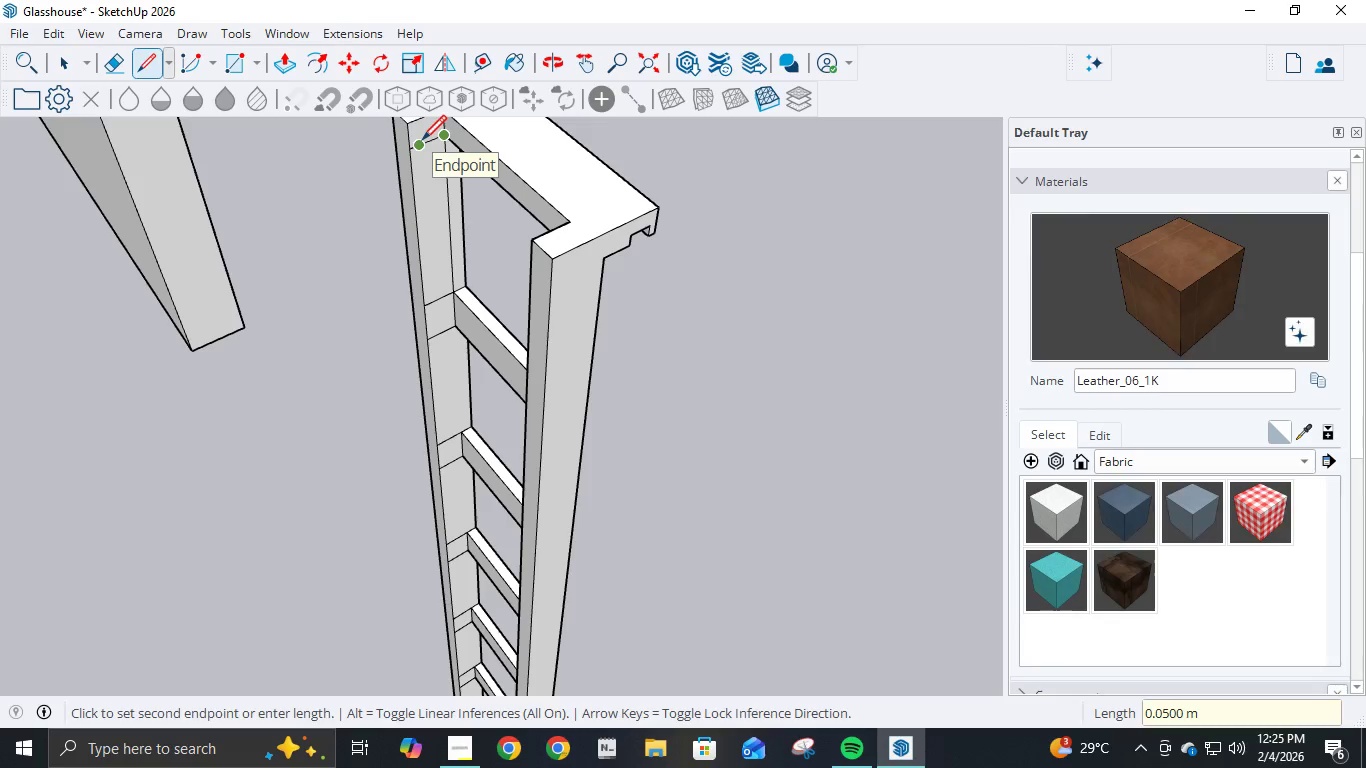 
key(Control+Z)
 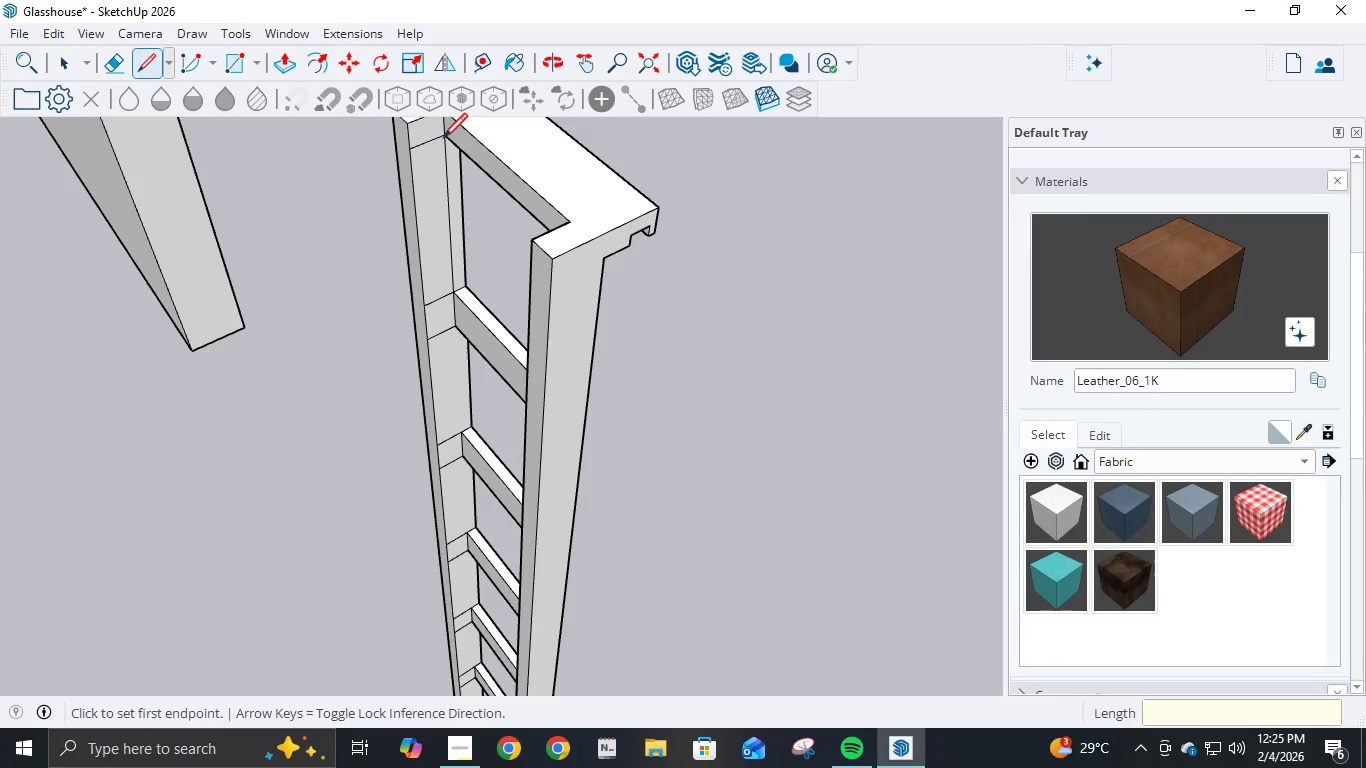 
key(Escape)
 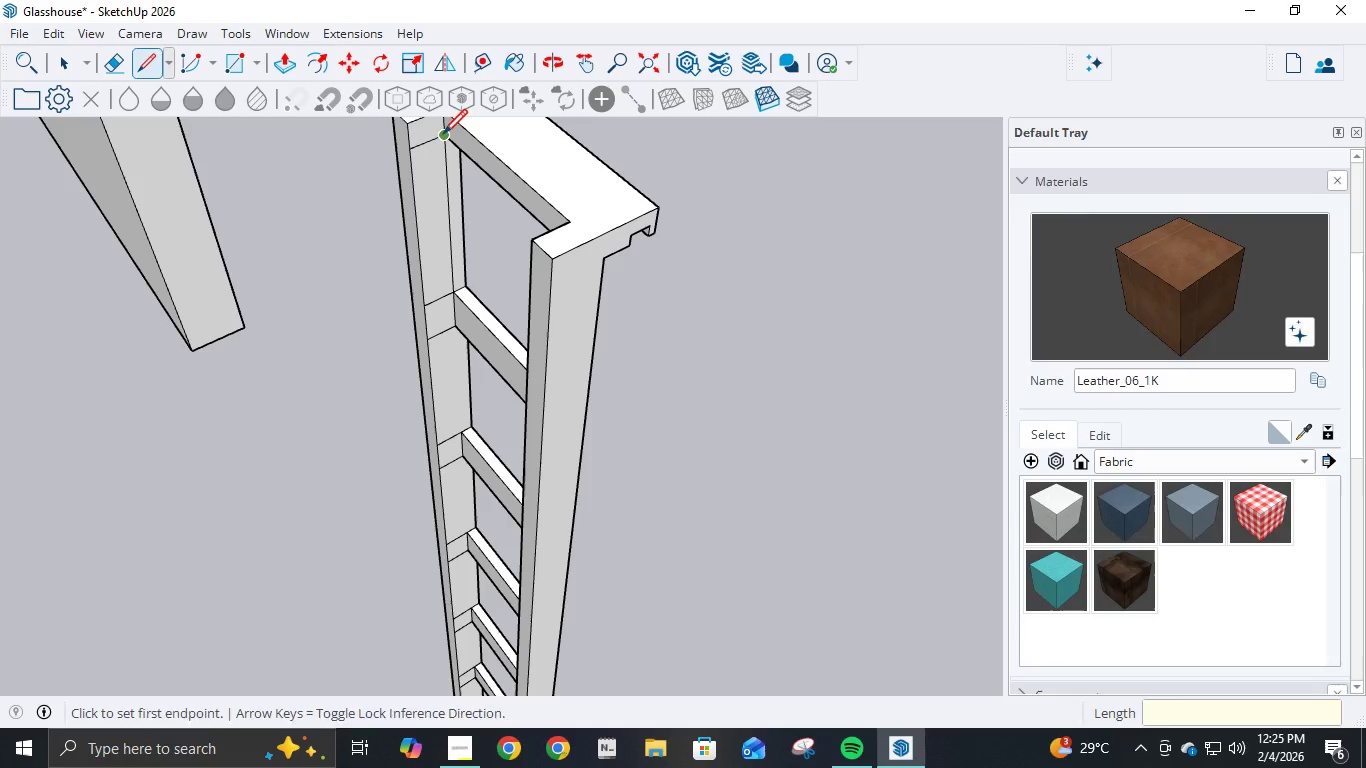 
left_click([443, 136])
 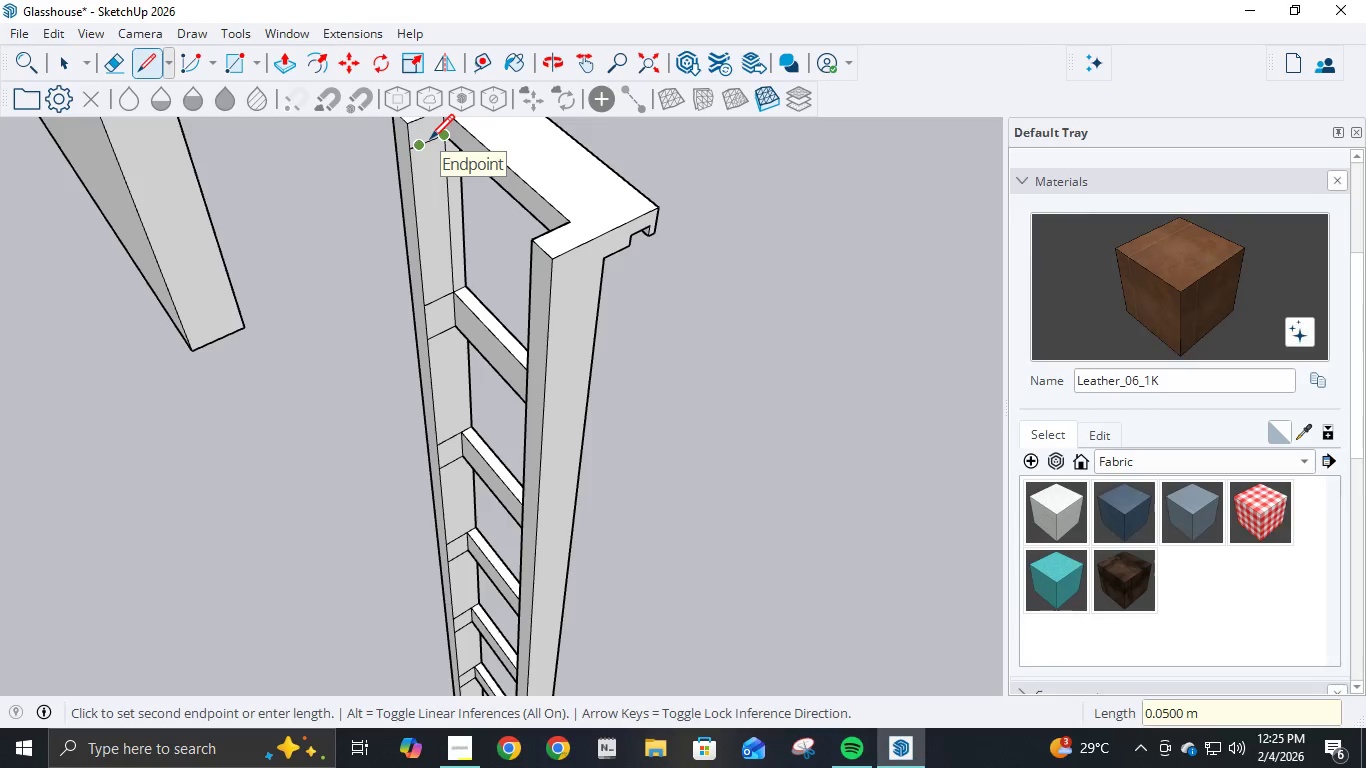 
key(Escape)
 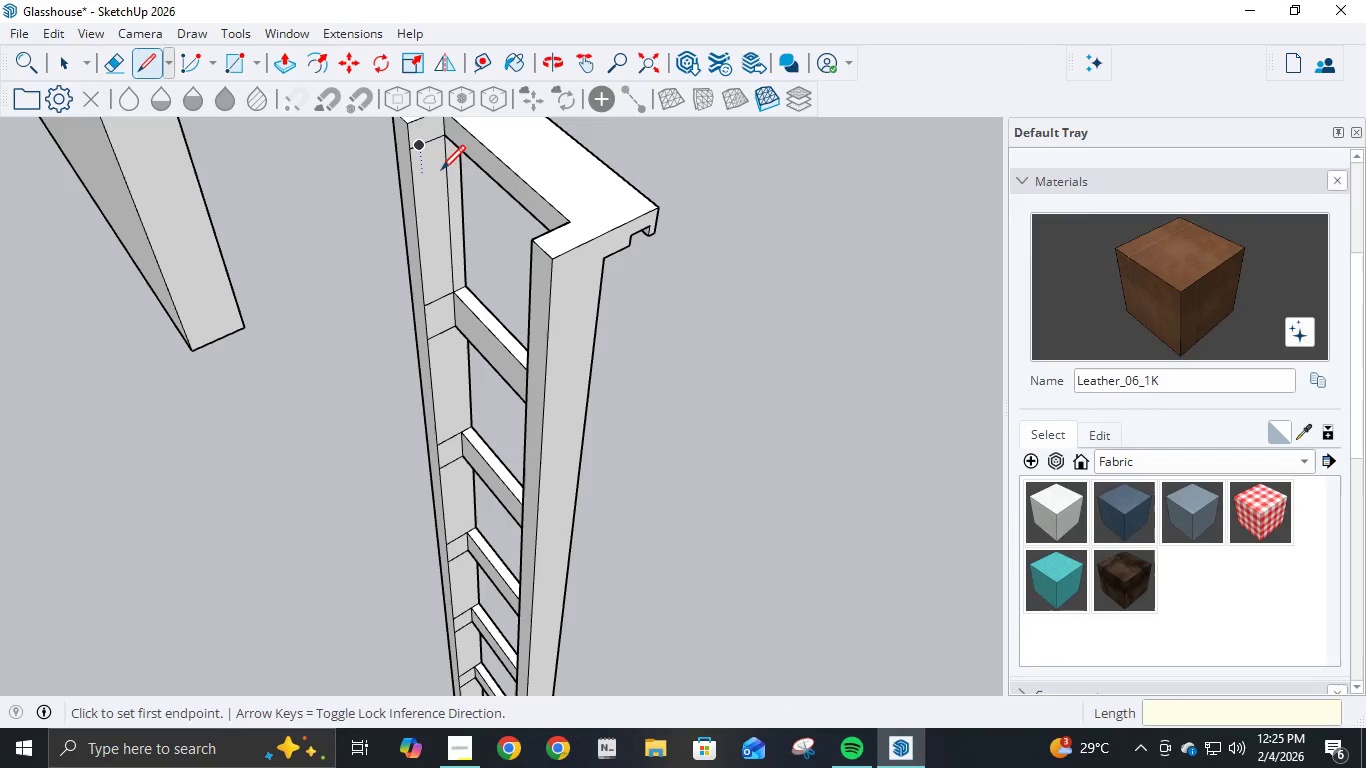 
key(Control+Z)
 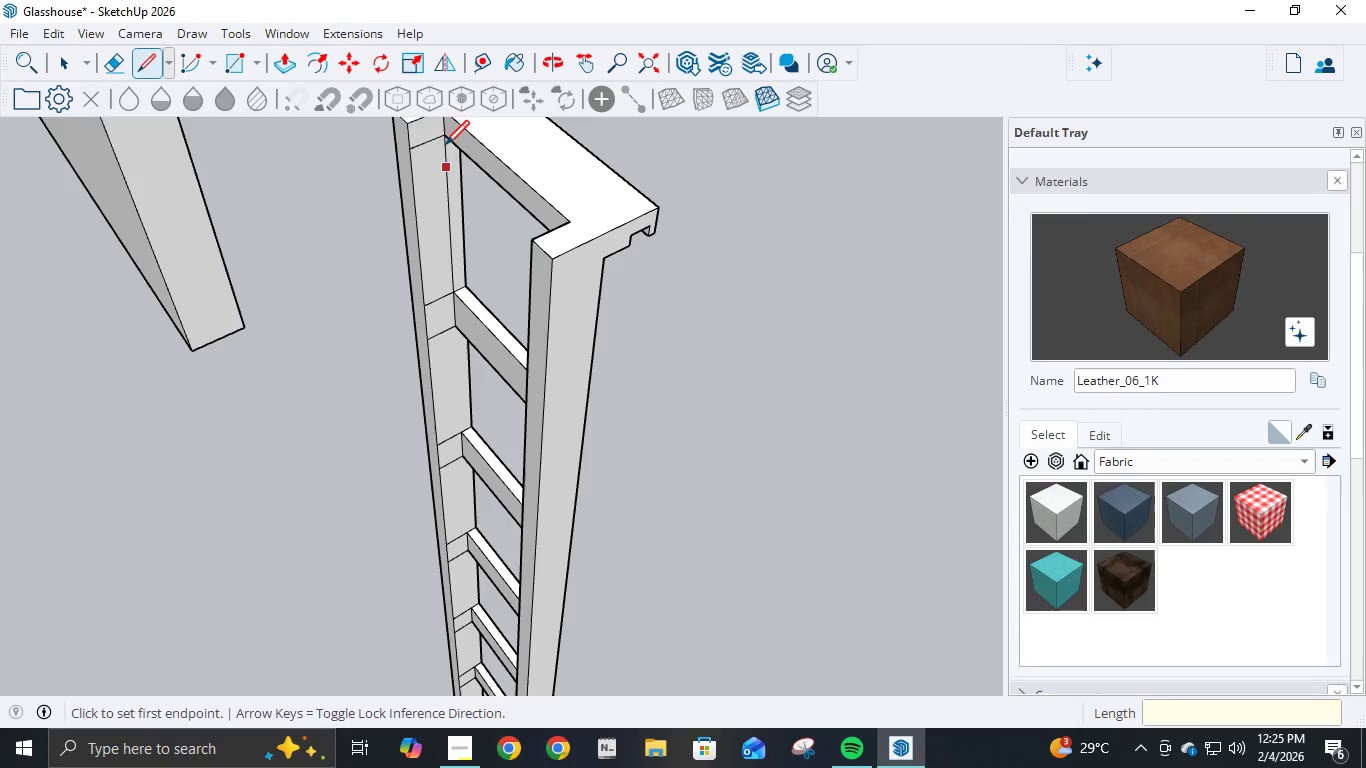 
key(Escape)
 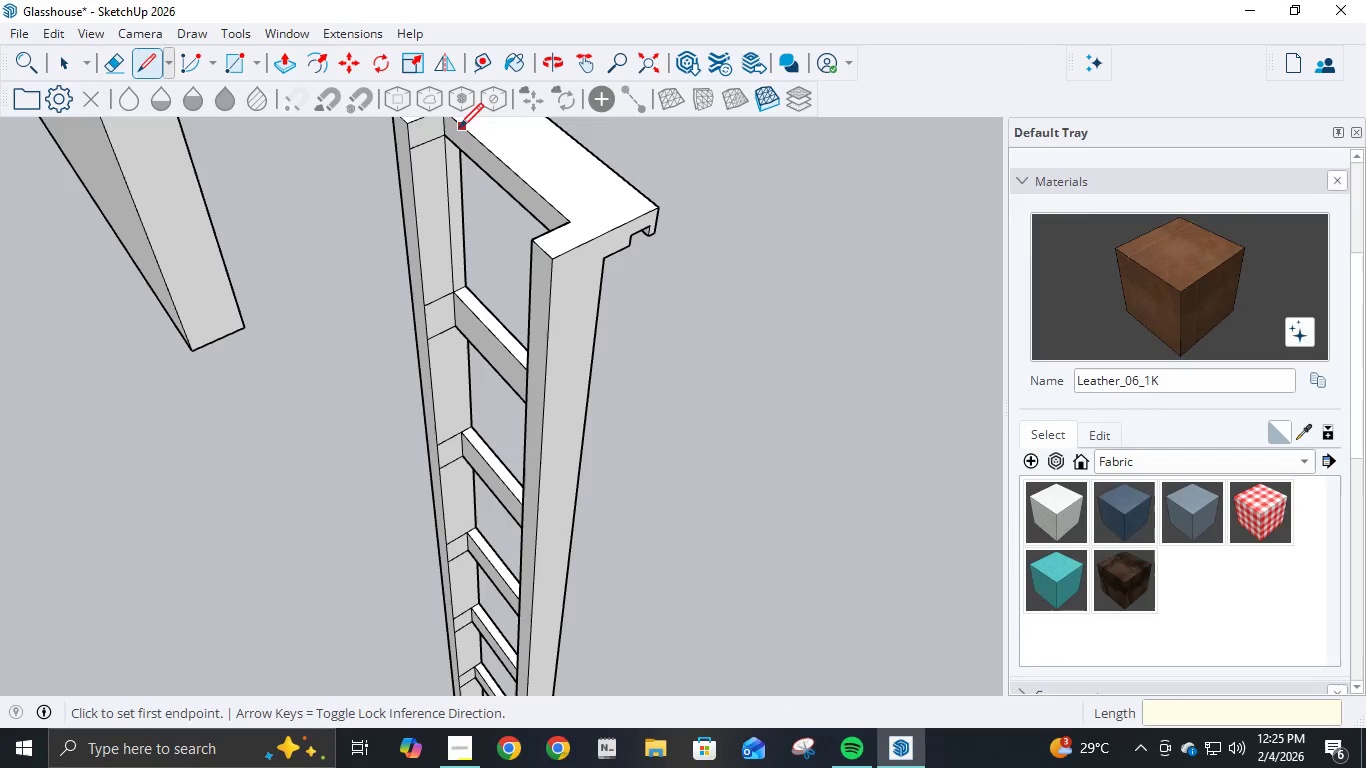 
mouse_move([446, 158])
 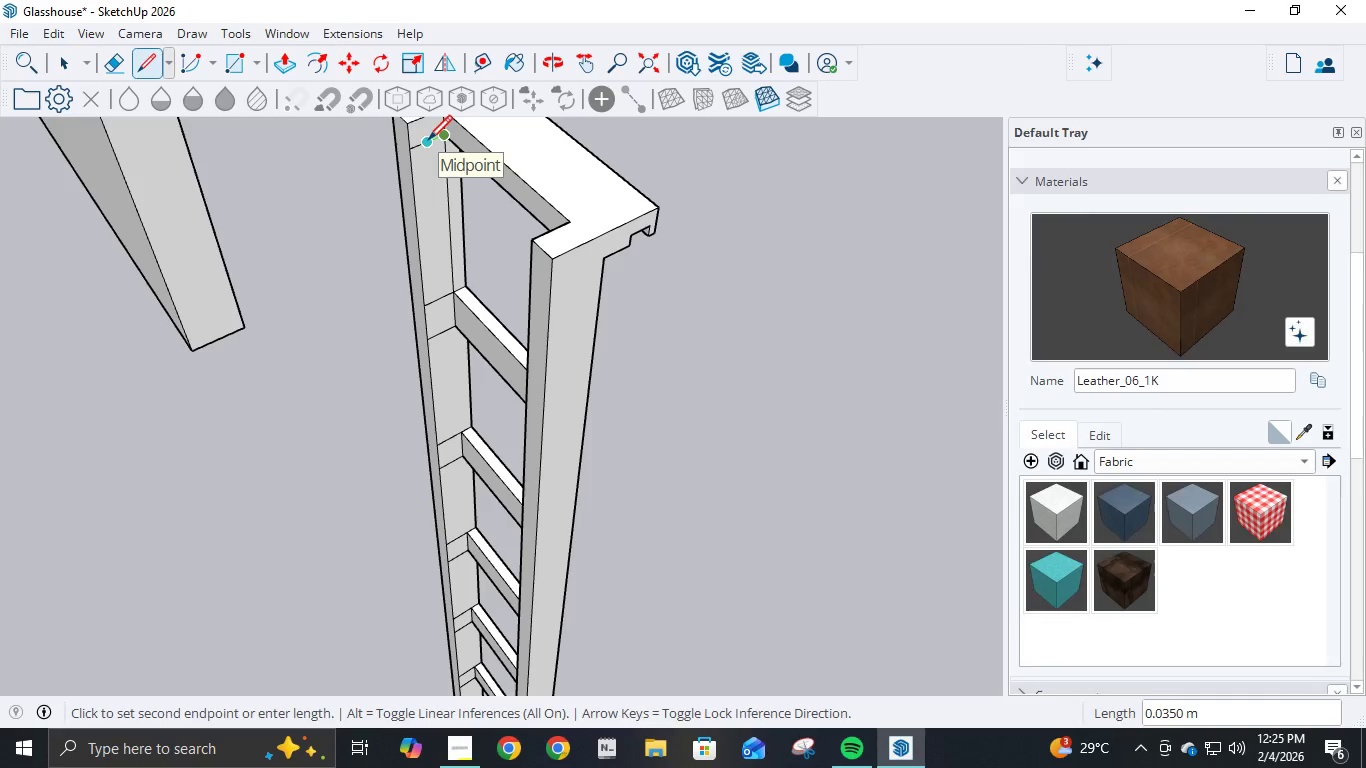 
wait(5.5)
 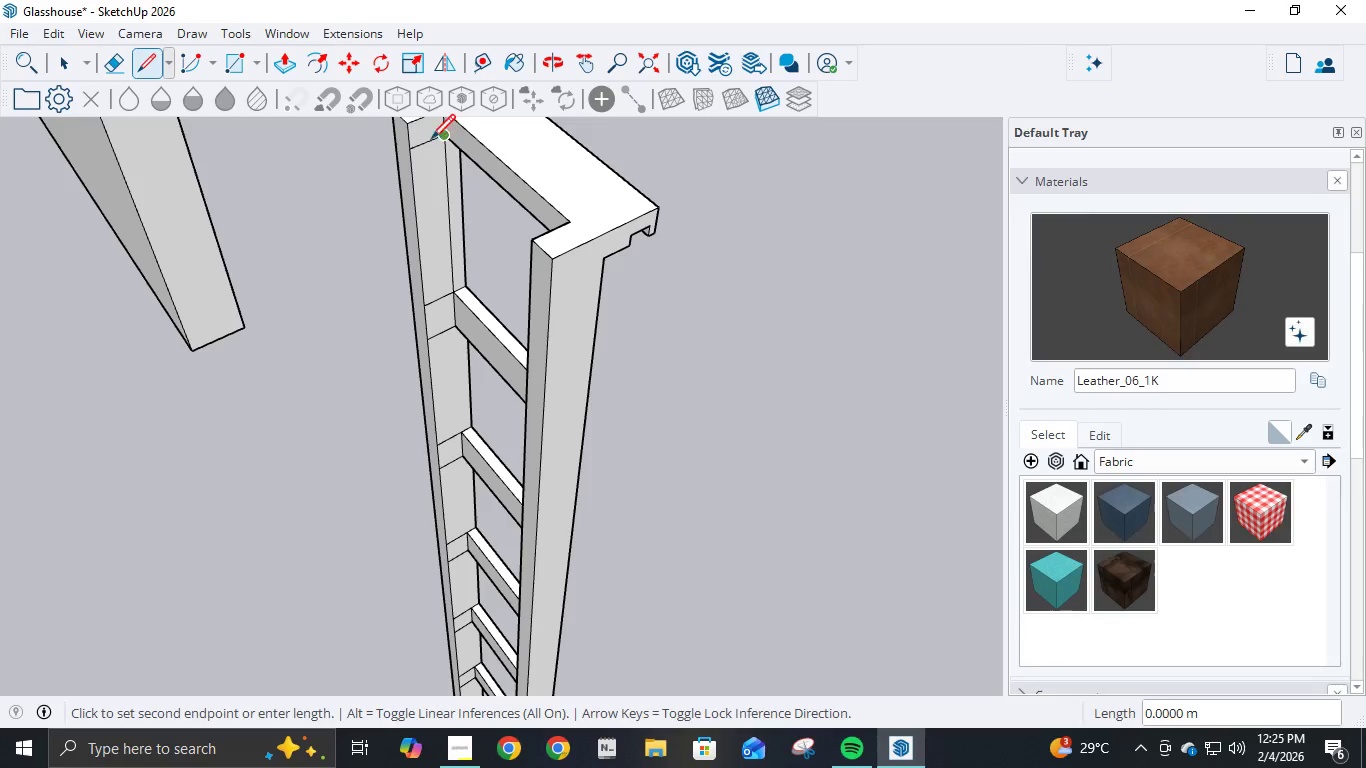 
key(NumpadDecimal)
 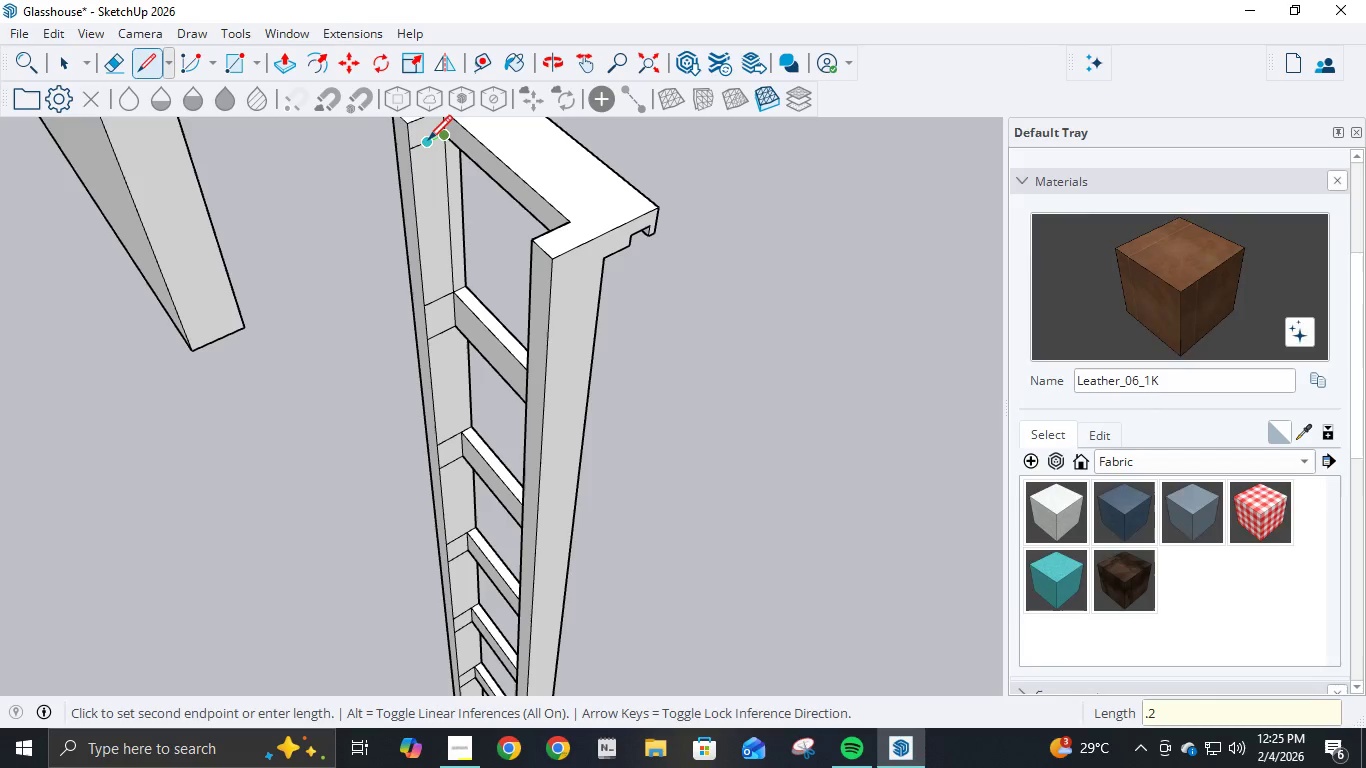 
key(Numpad2)
 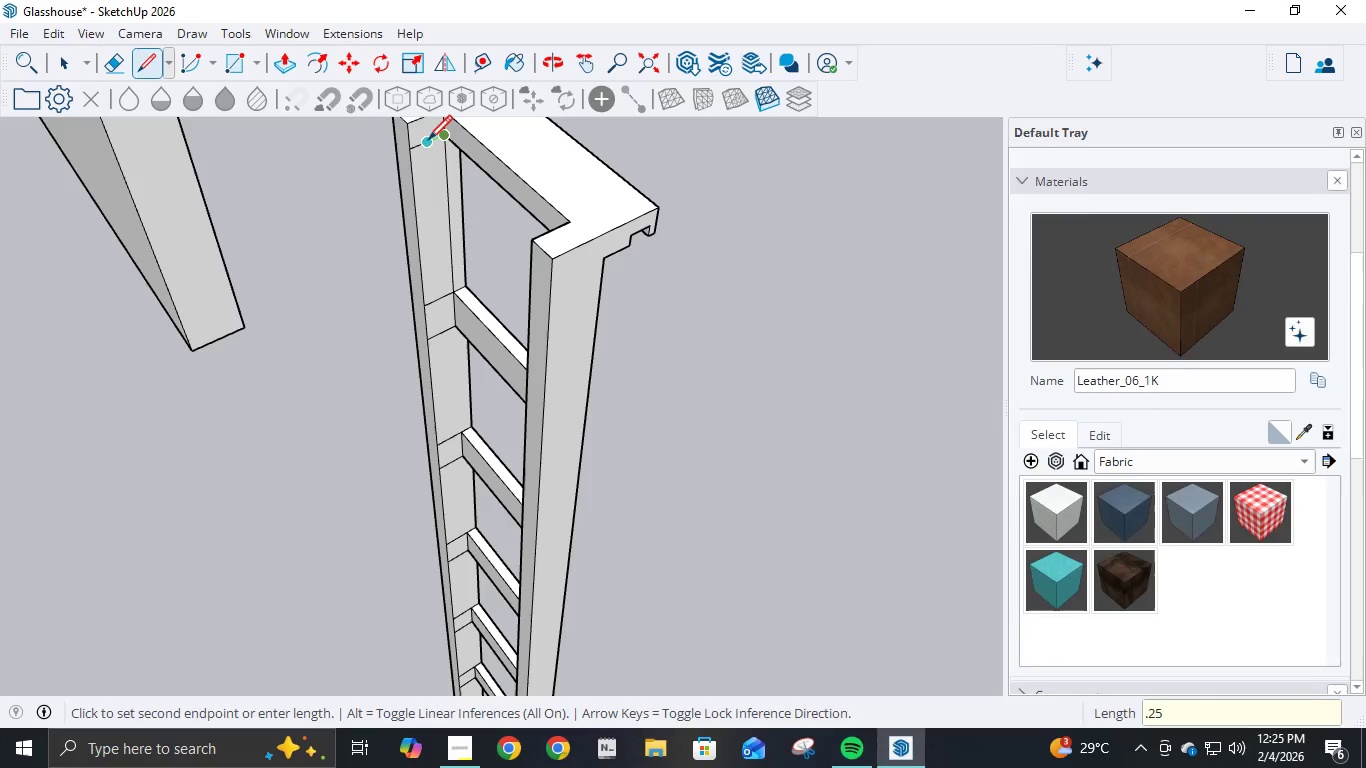 
key(Numpad5)
 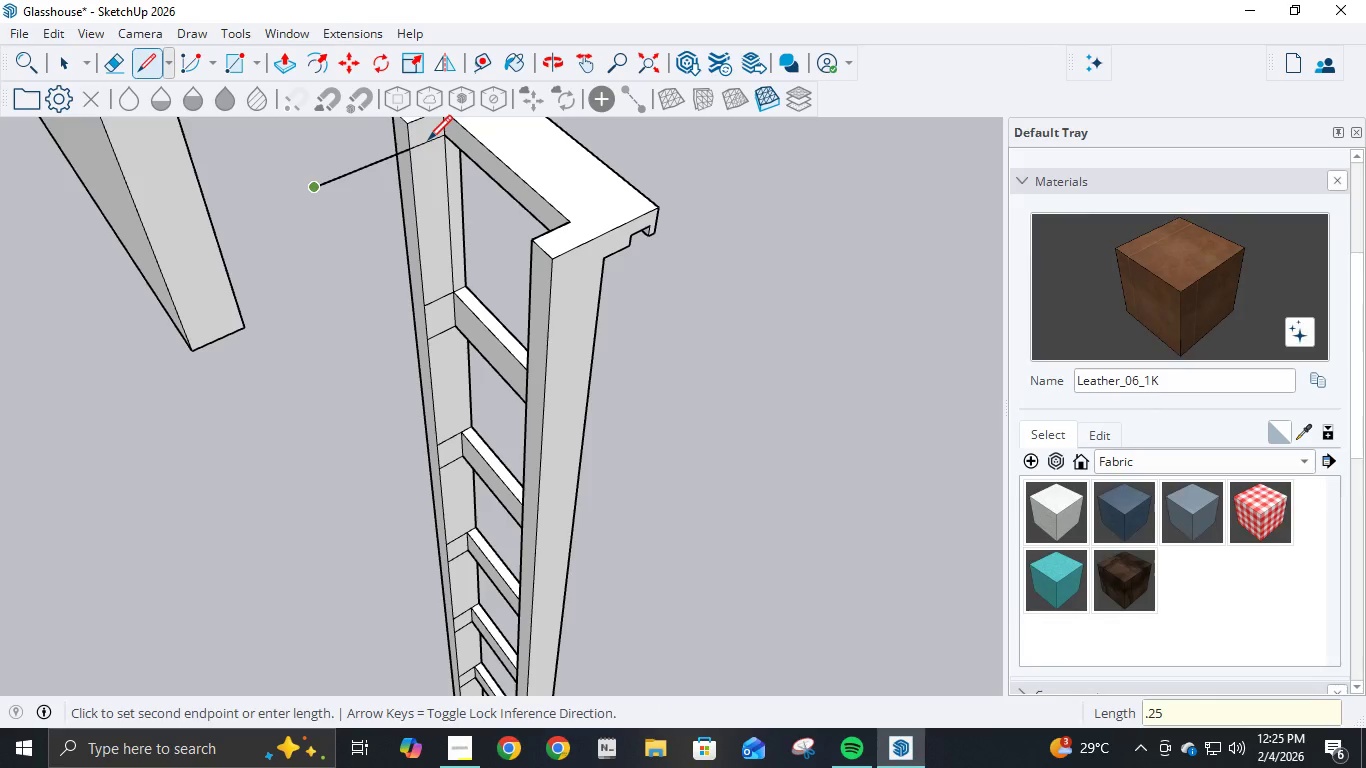 
key(NumpadEnter)
 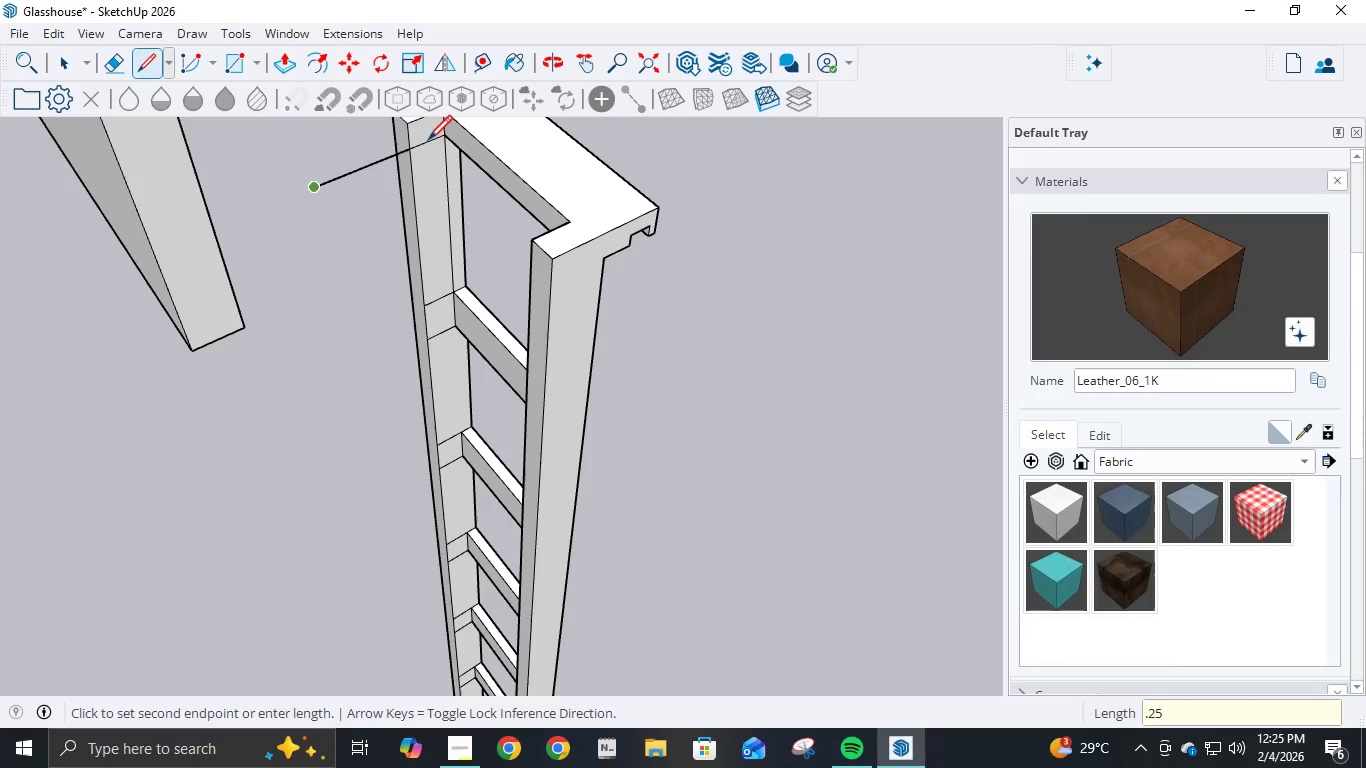 
key(Control+ControlLeft)
 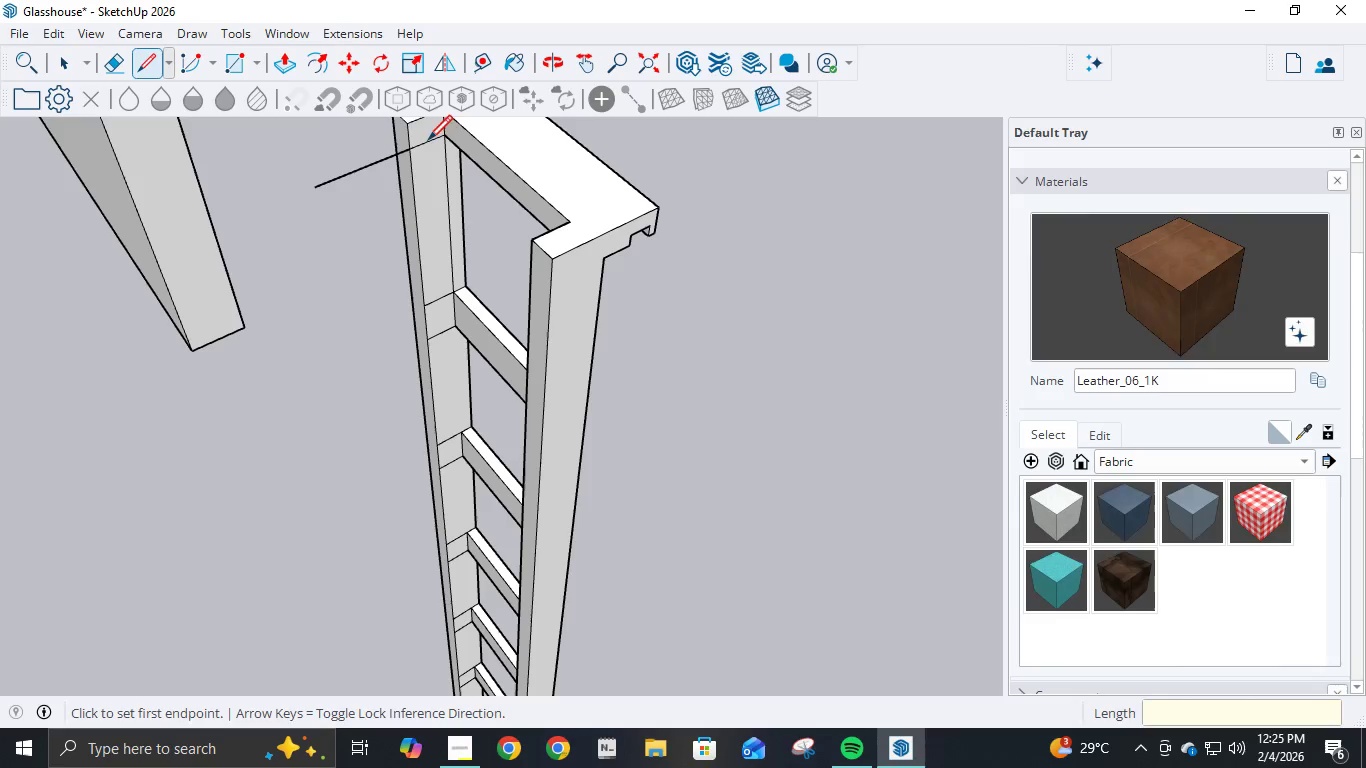 
key(Control+Z)
 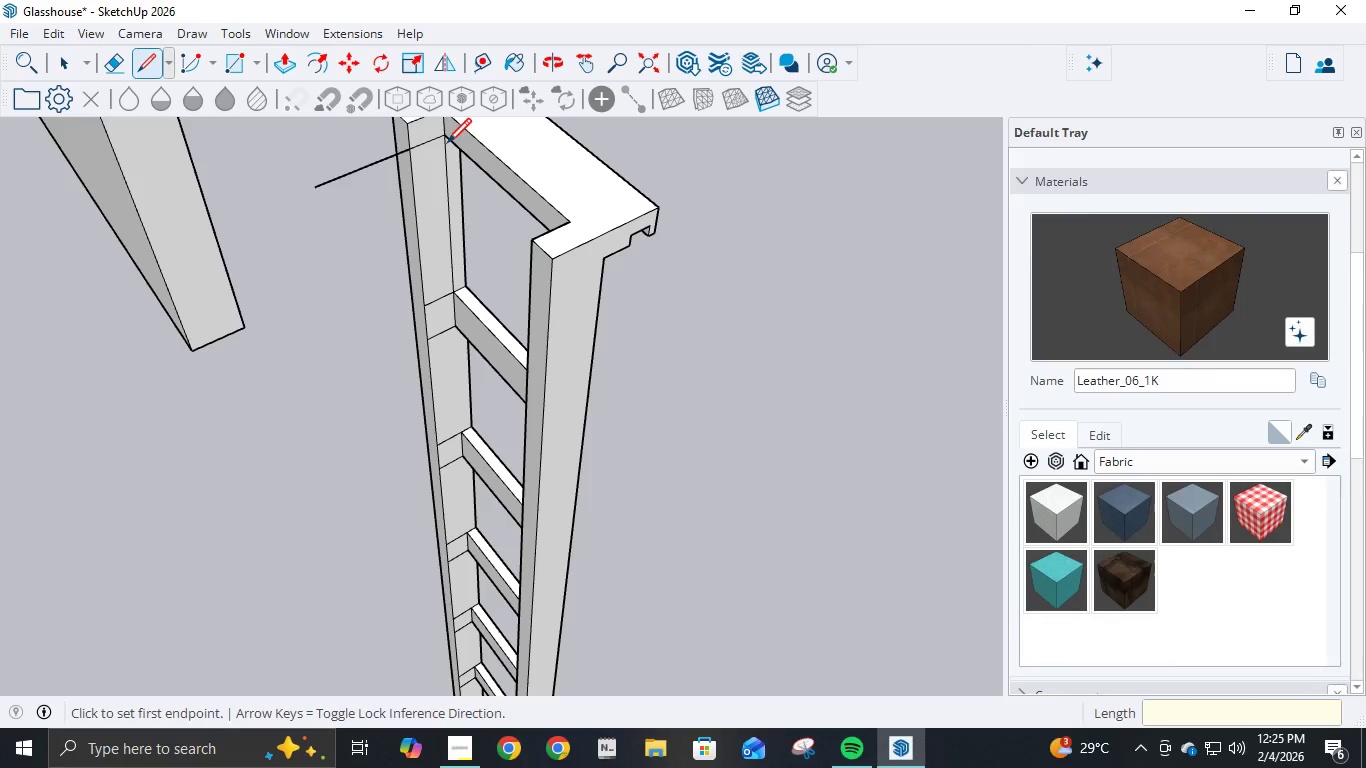 
key(Control+ControlLeft)
 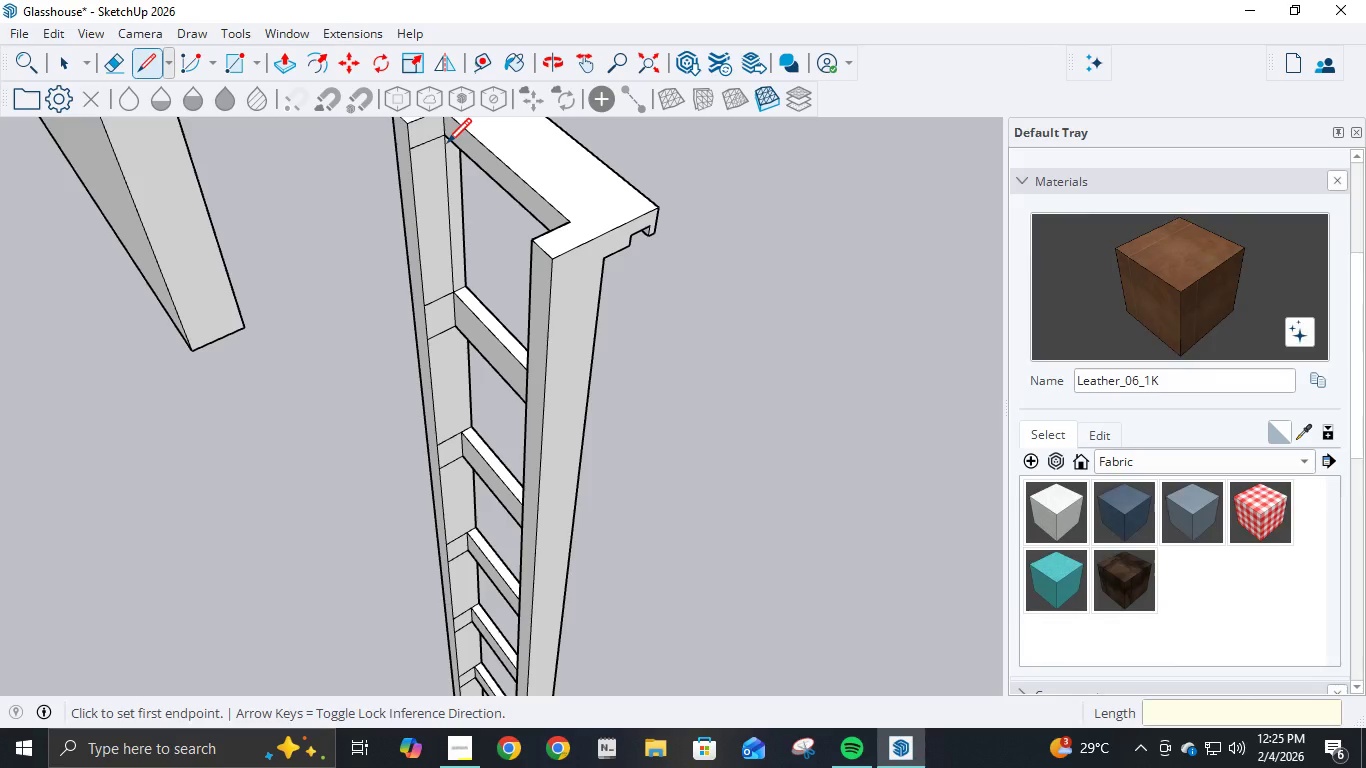 
key(Control+Z)
 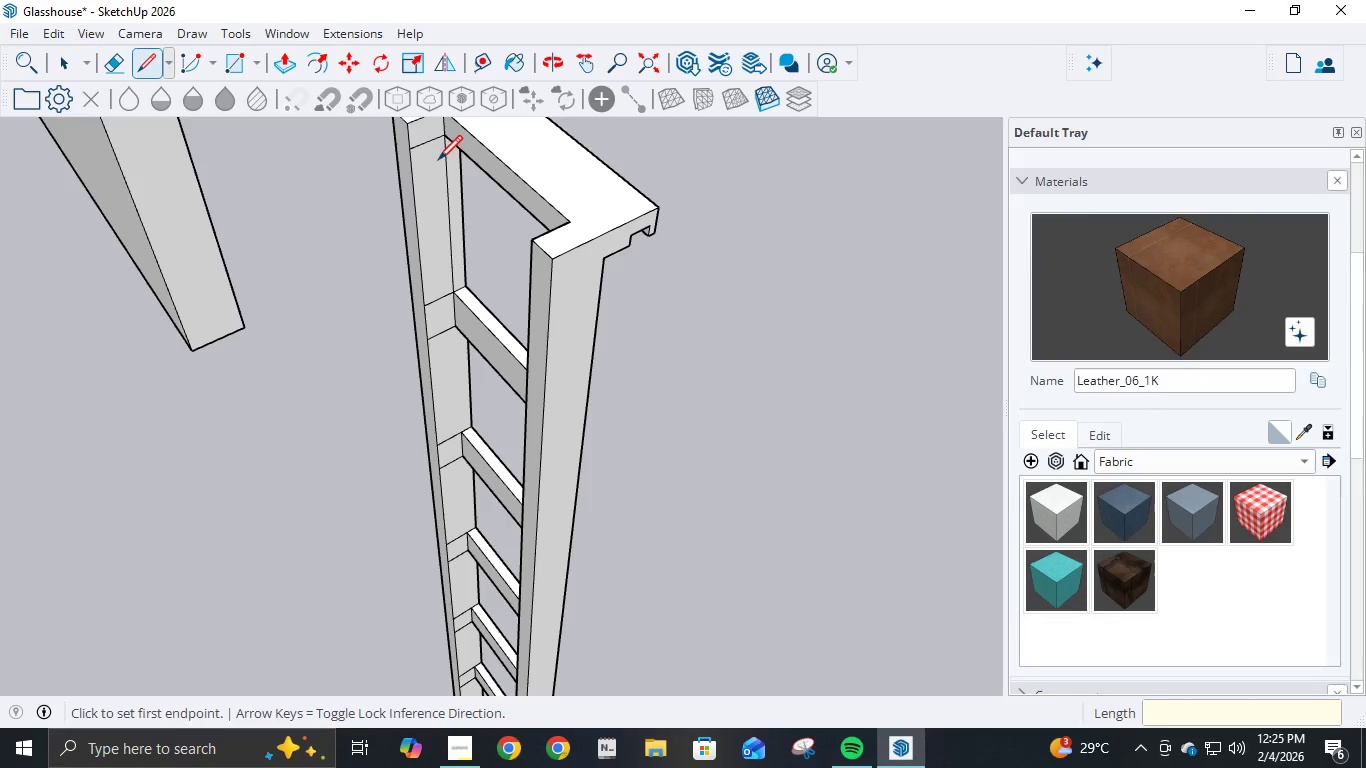 
key(Escape)
 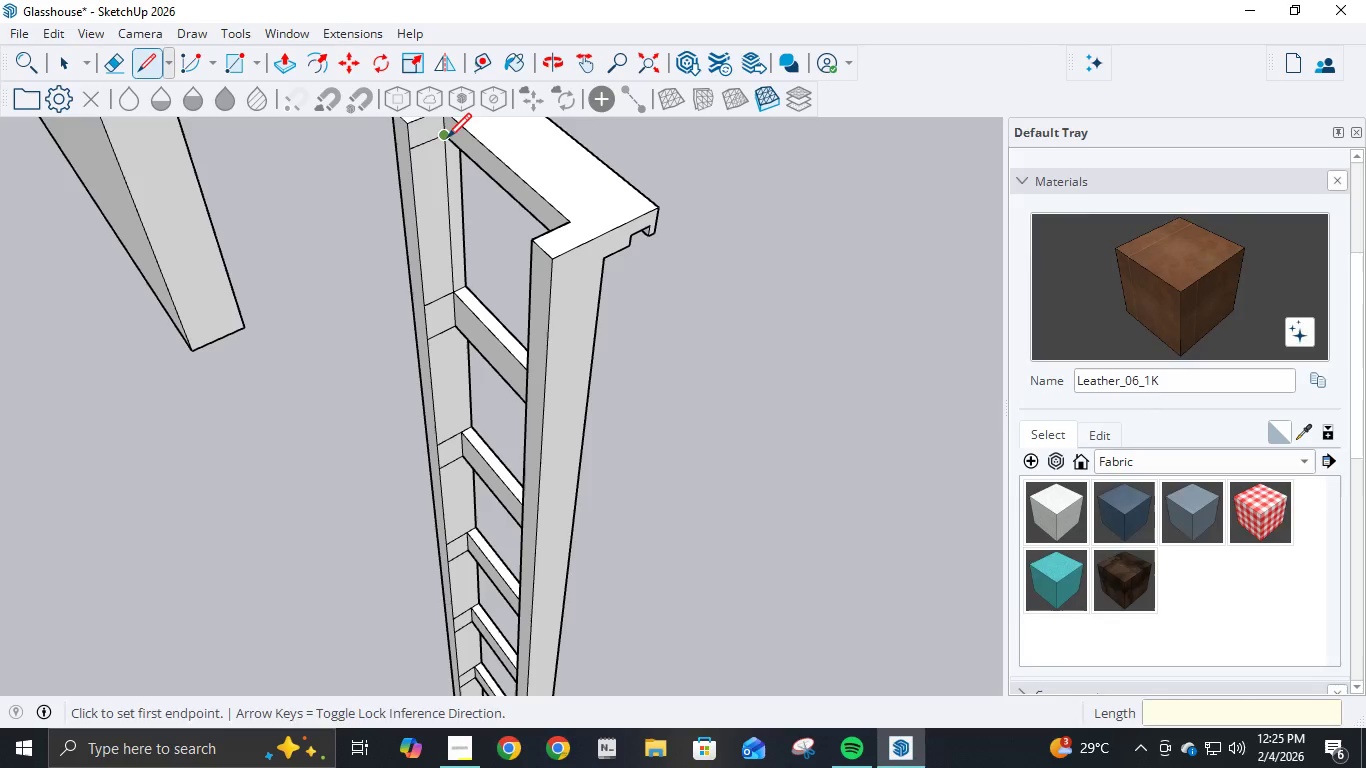 
left_click([447, 140])
 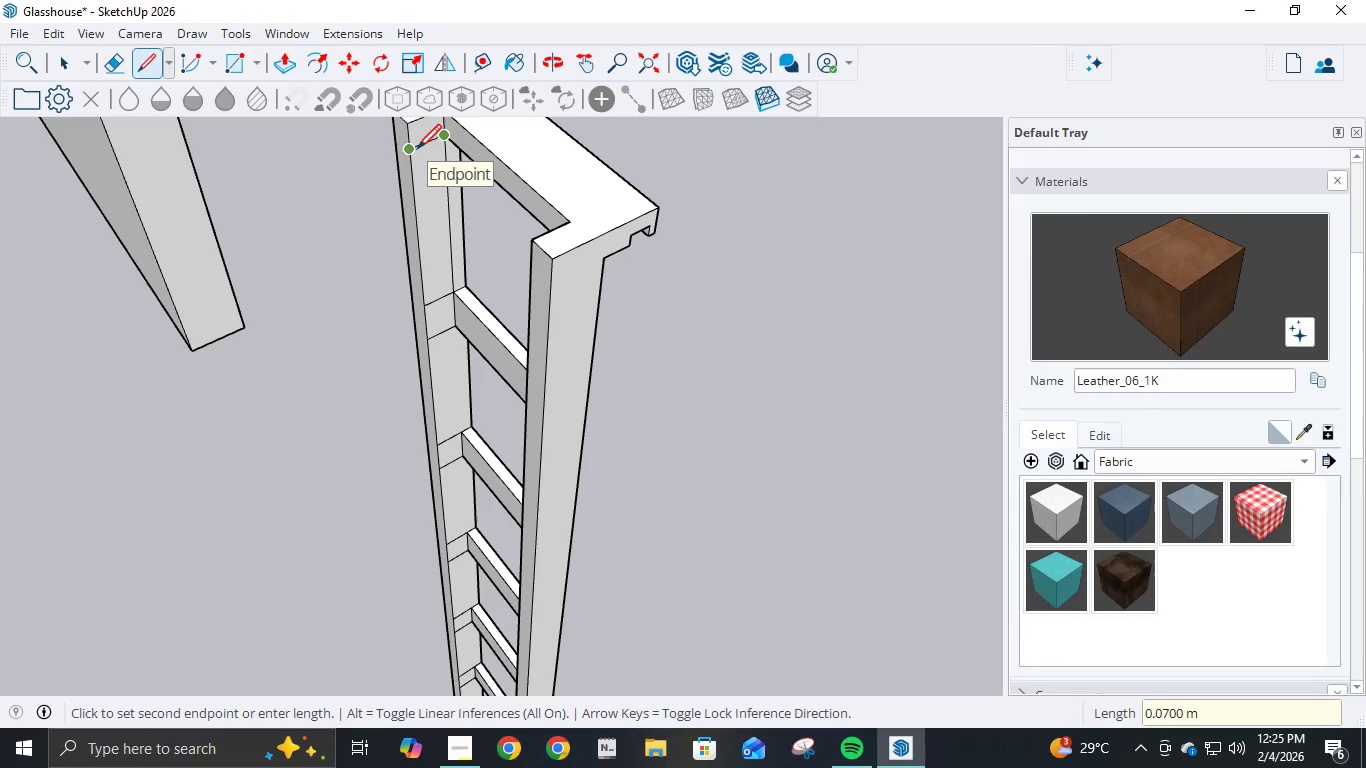 
key(NumpadDecimal)
 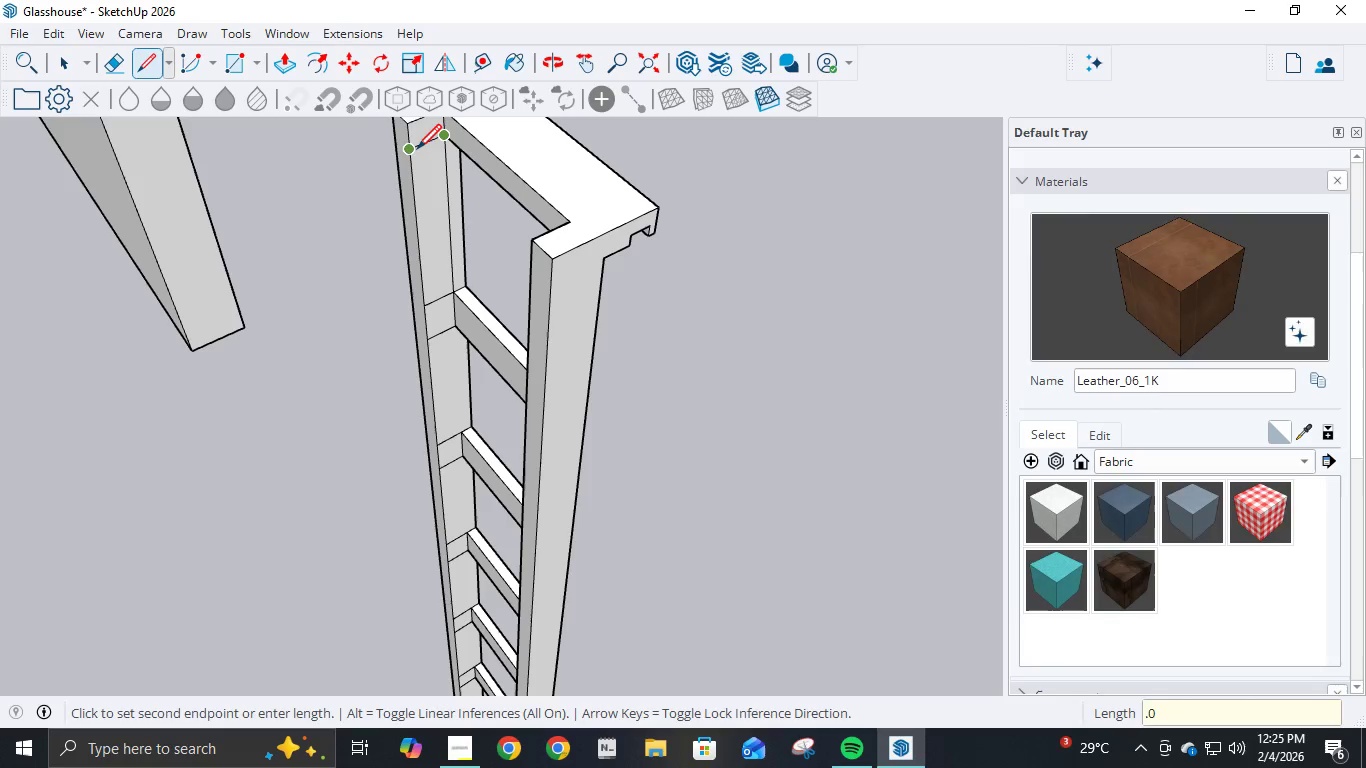 
key(Numpad0)
 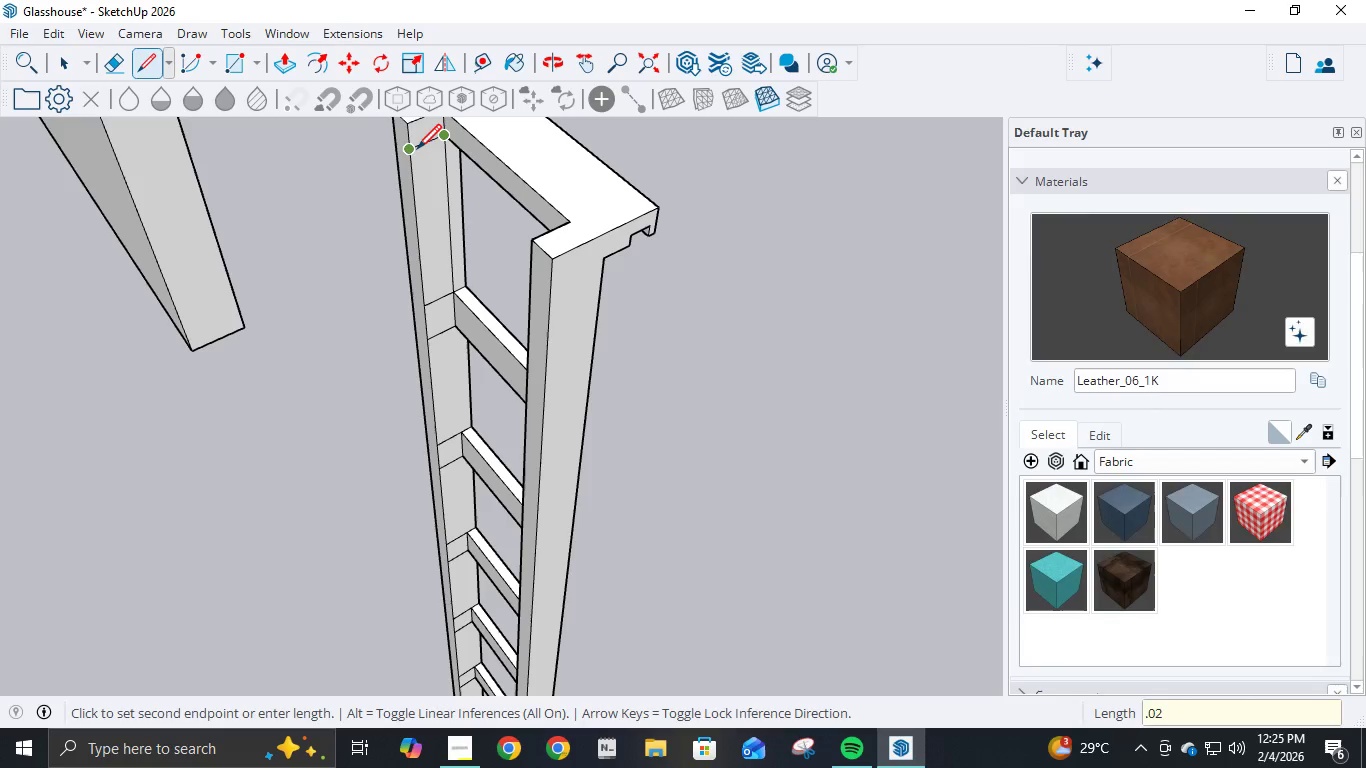 
key(Numpad2)
 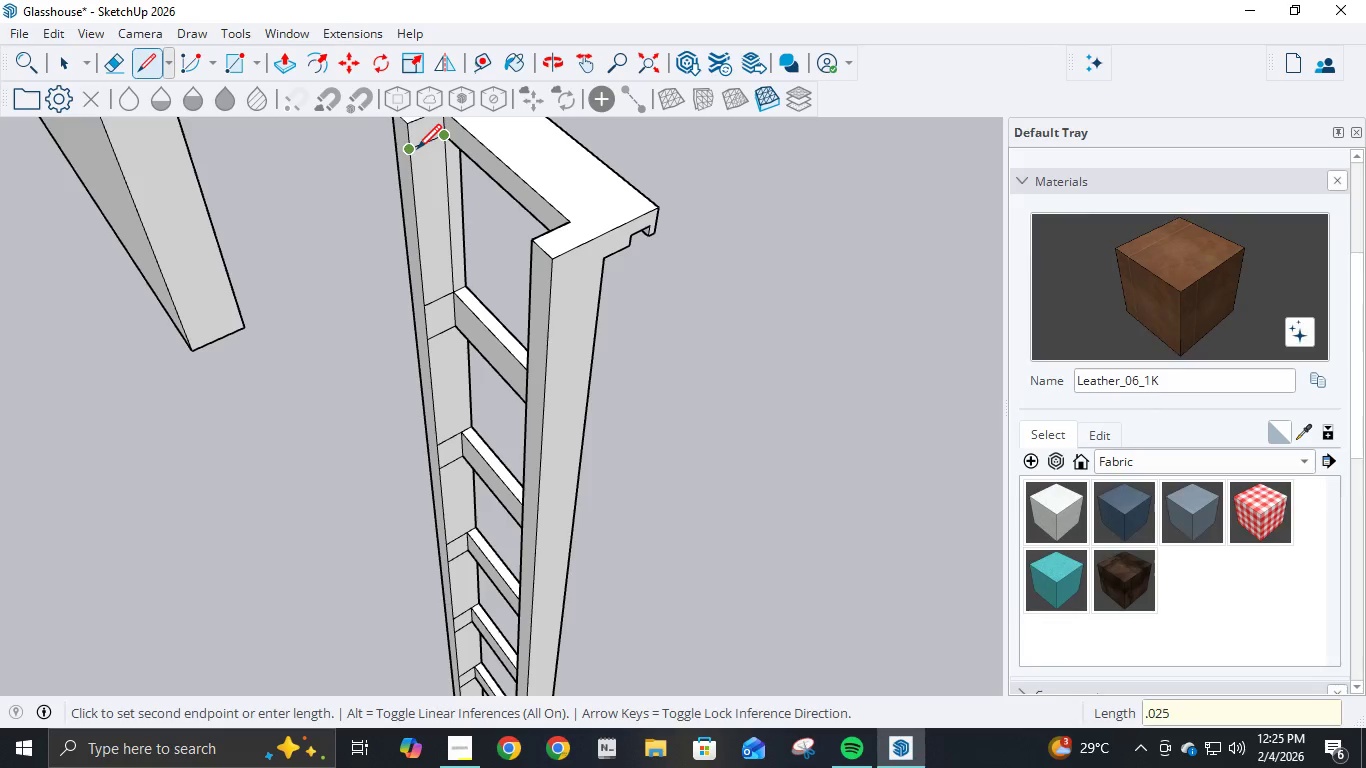 
key(Numpad5)
 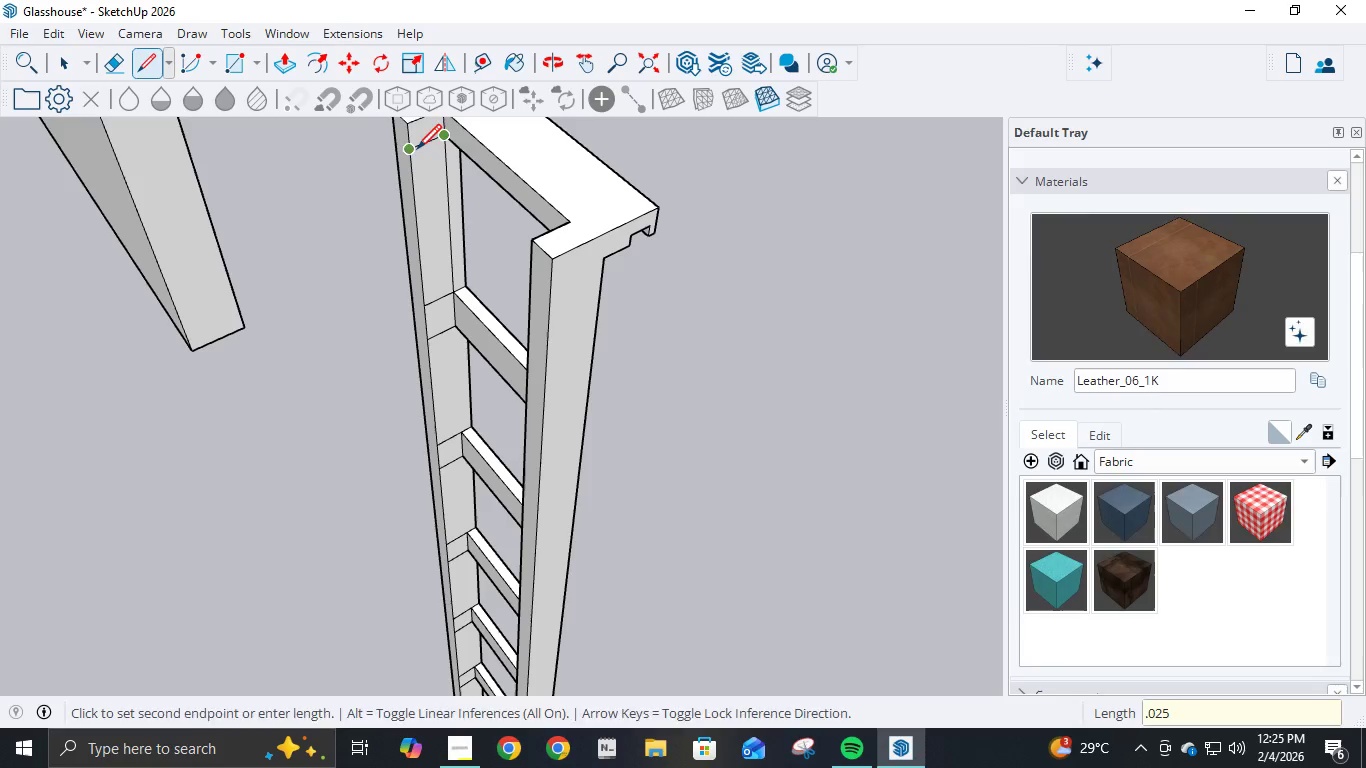 
key(NumpadEnter)
 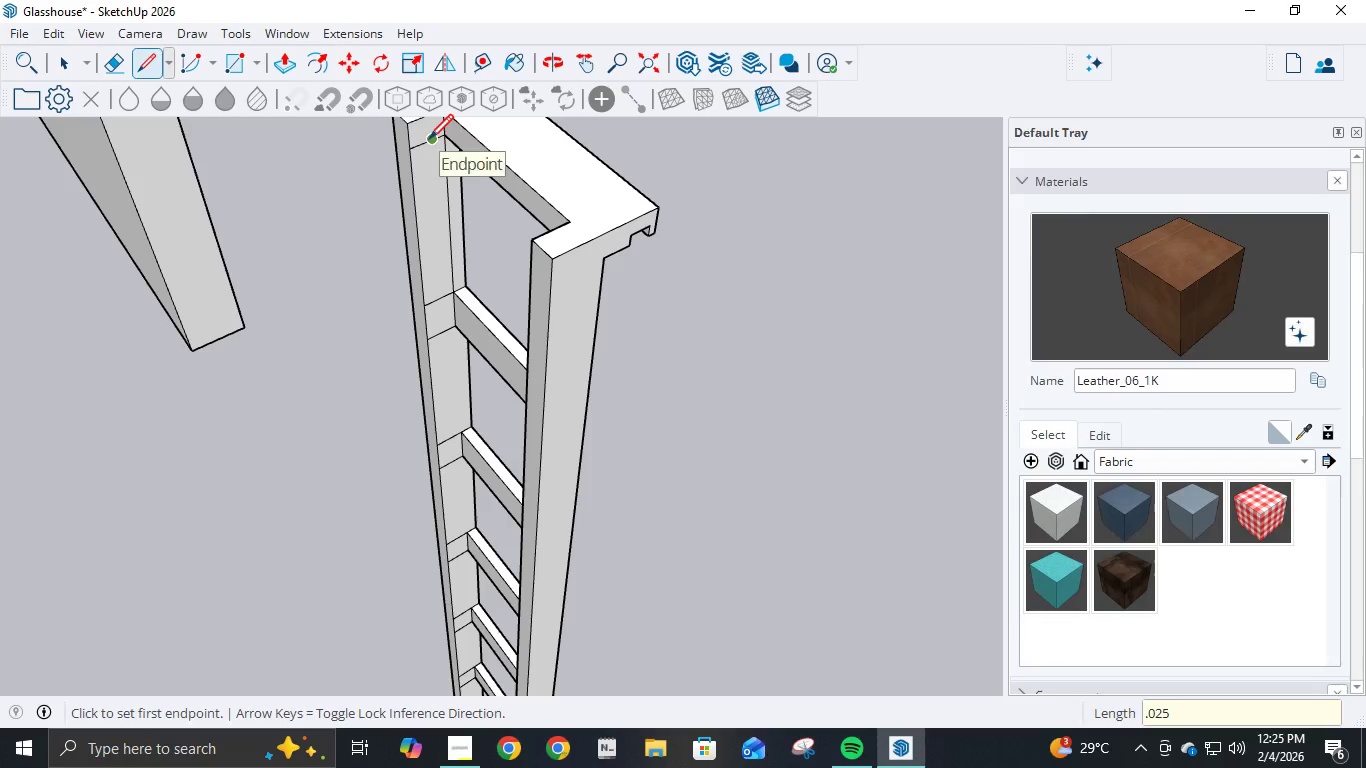 
left_click([429, 141])
 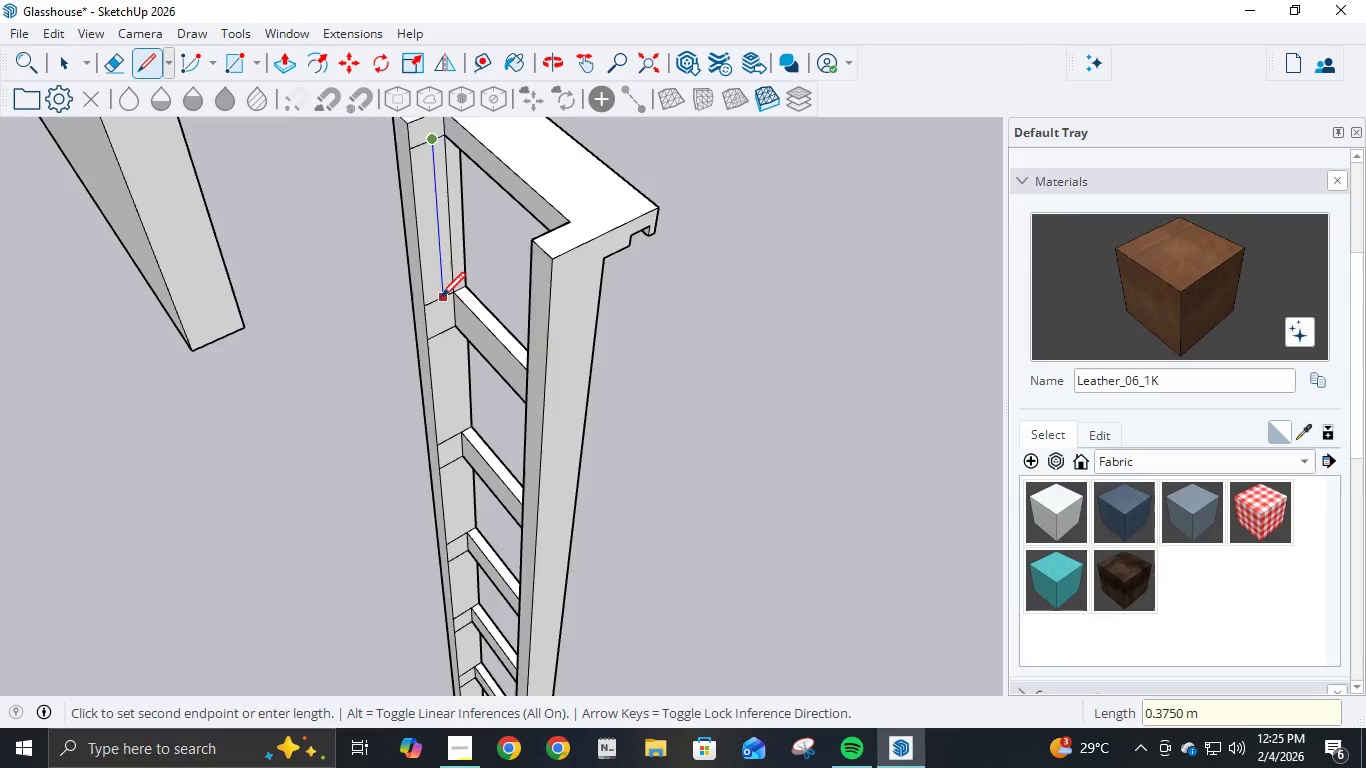 
scroll: coordinate [452, 317], scroll_direction: down, amount: 8.0
 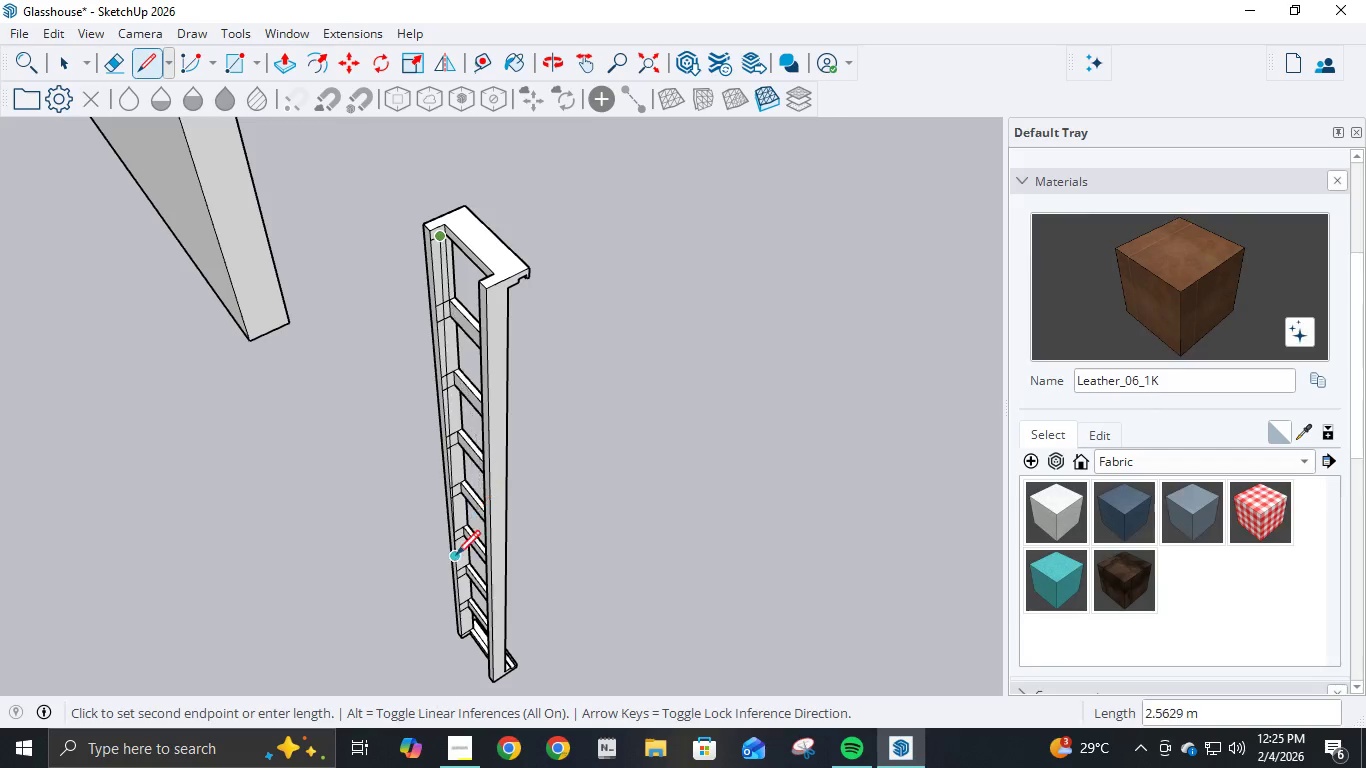 
scroll: coordinate [468, 604], scroll_direction: up, amount: 15.0
 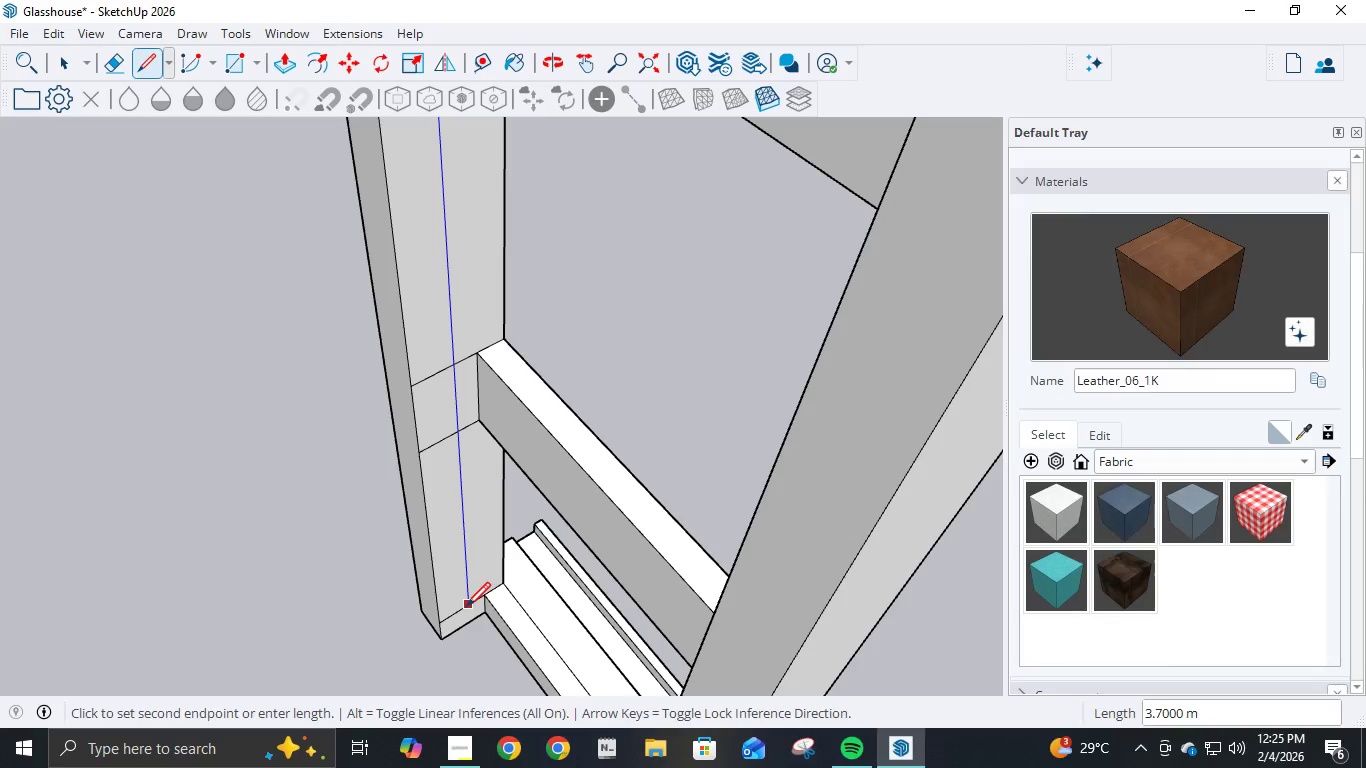 
left_click([466, 609])
 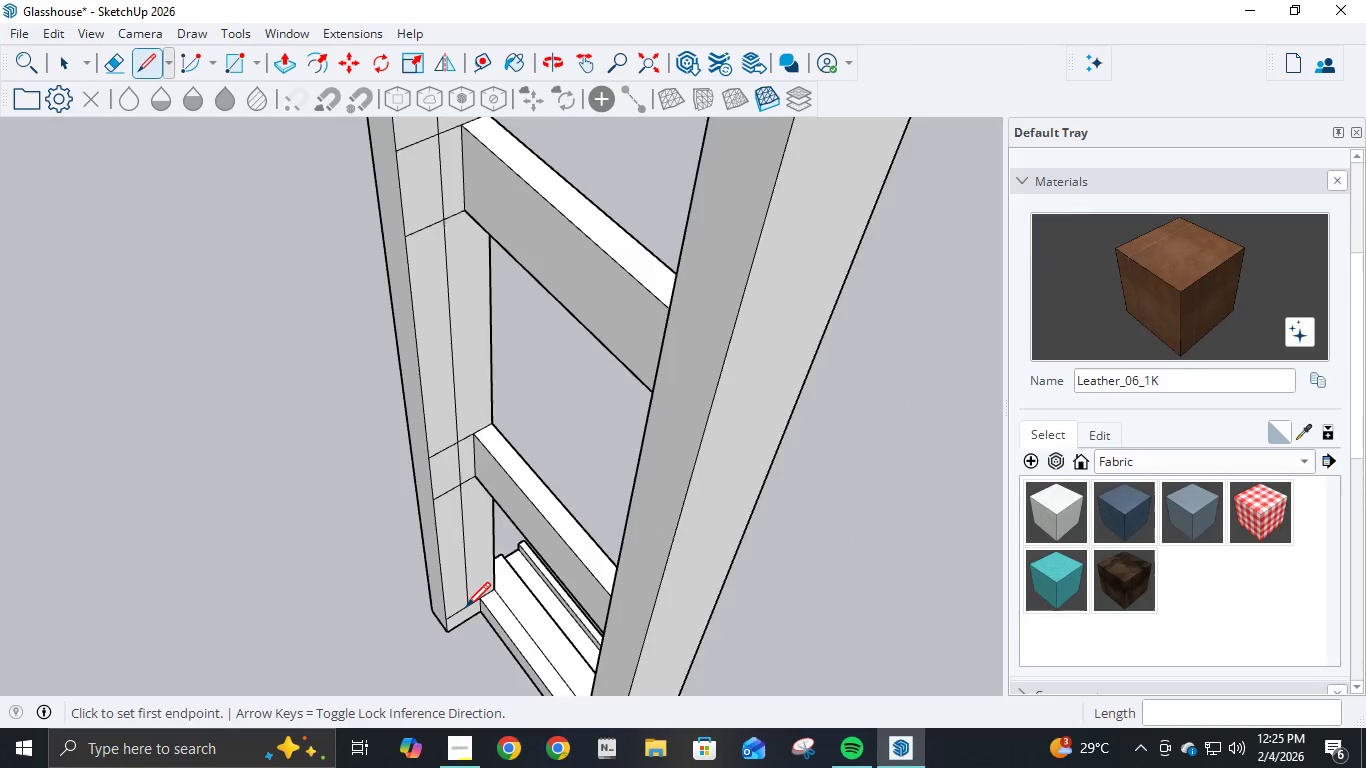 
key(E)
 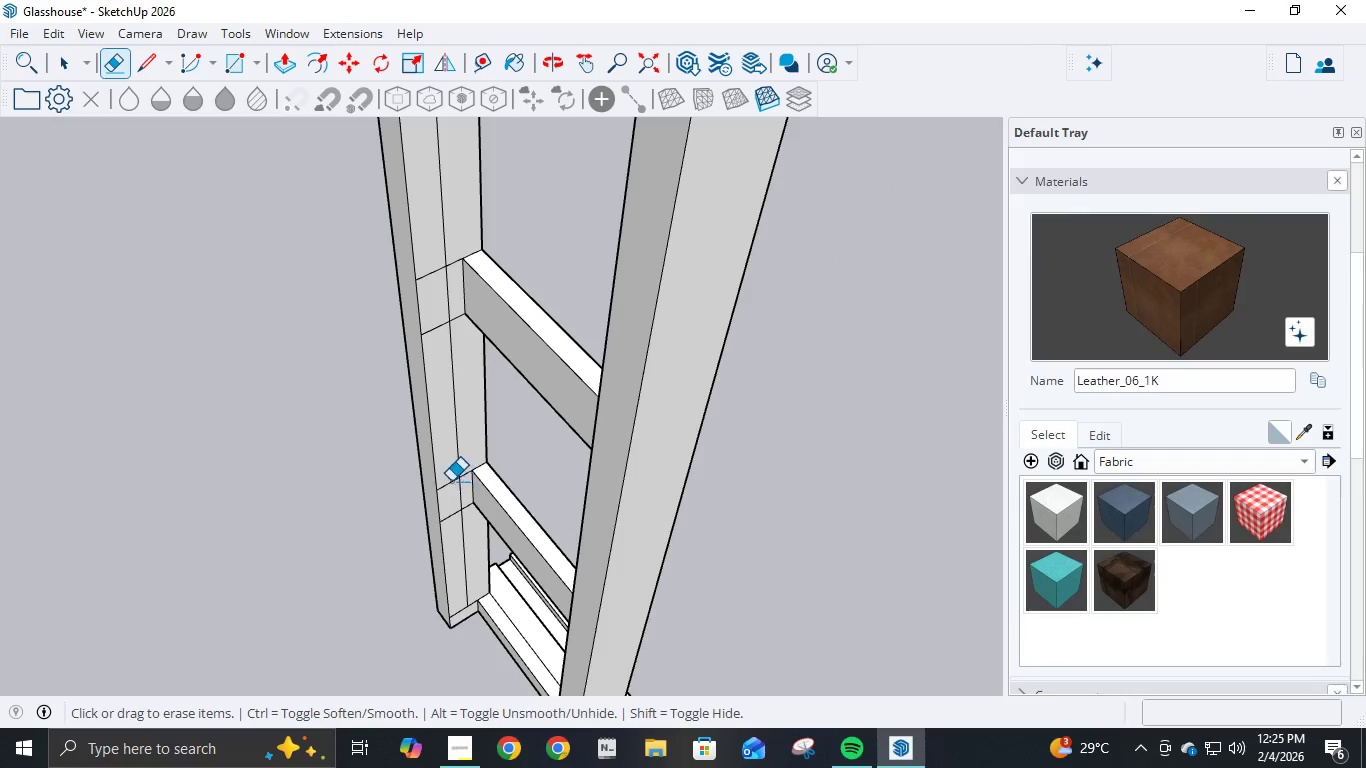 
scroll: coordinate [466, 609], scroll_direction: down, amount: 5.0
 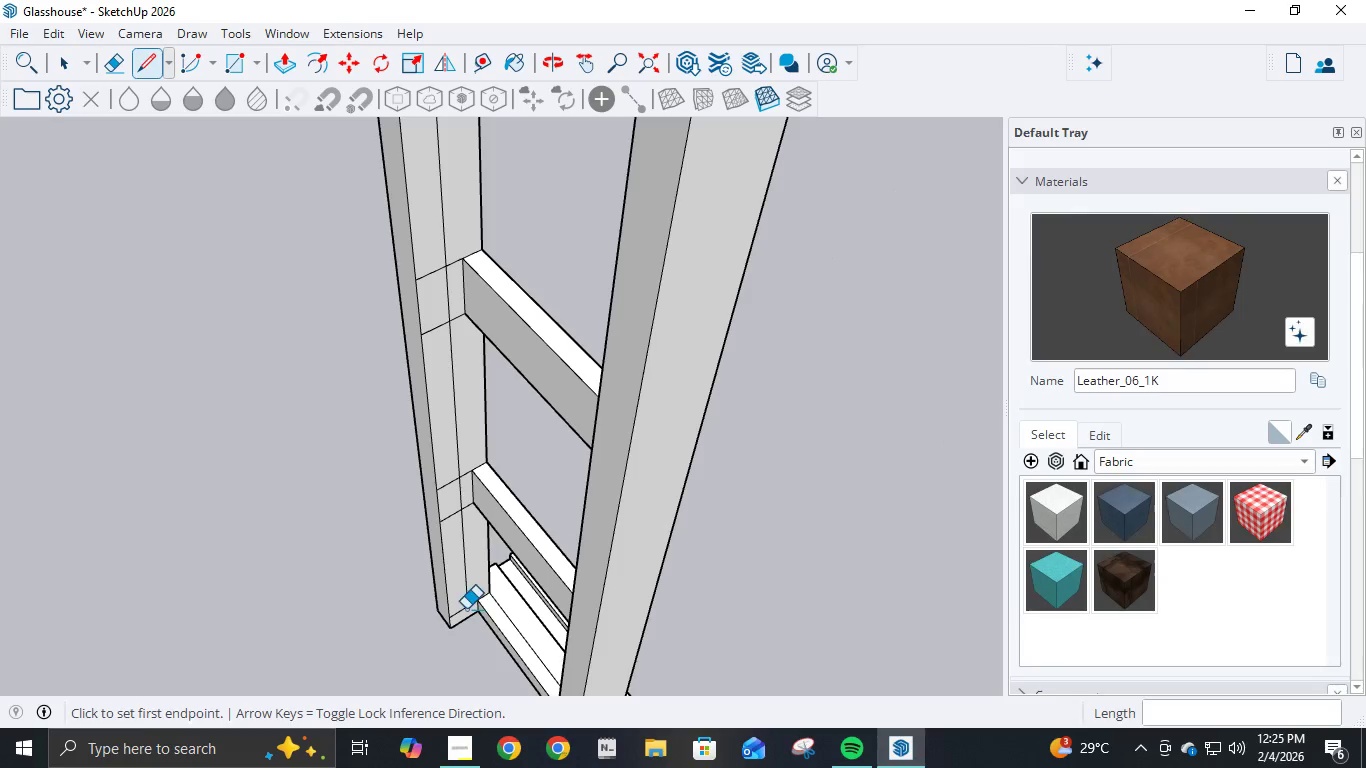 
left_click_drag(start_coordinate=[451, 481], to_coordinate=[454, 527])
 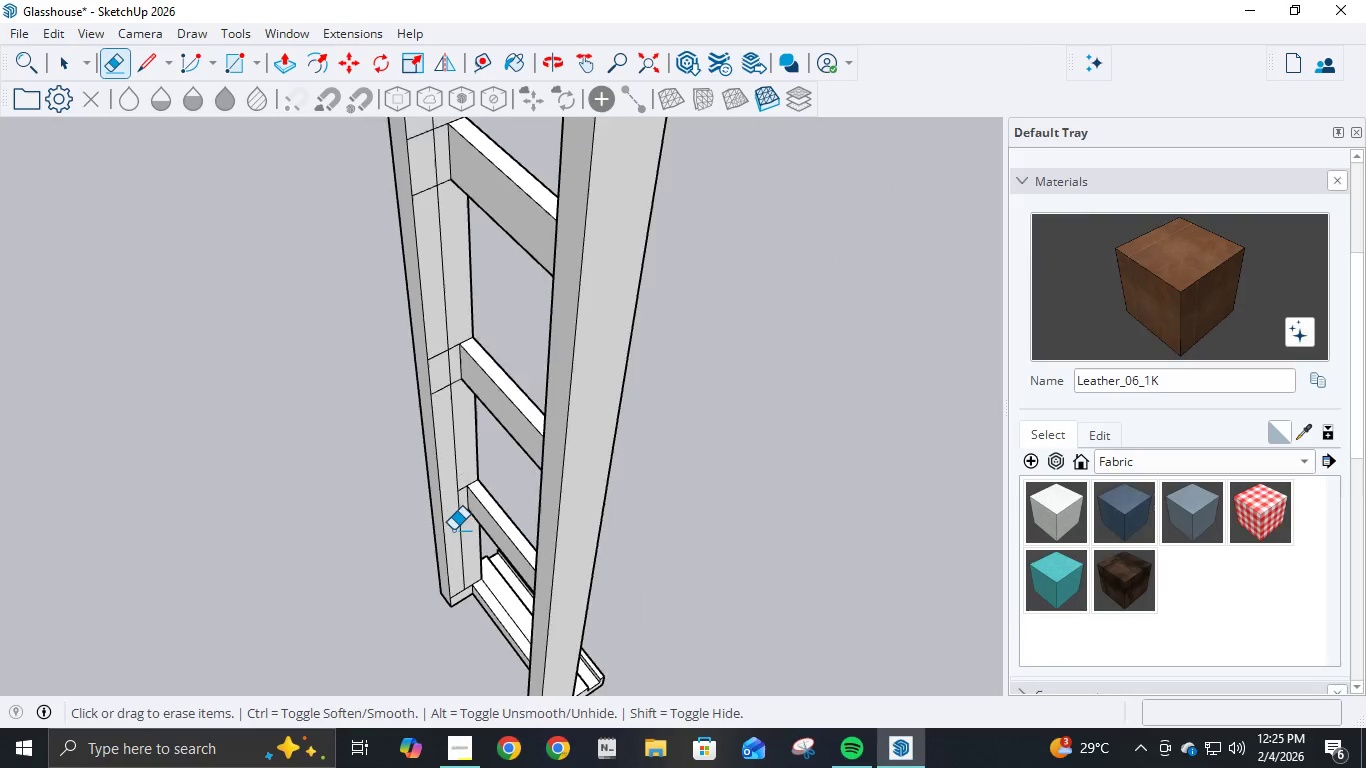 
scroll: coordinate [453, 530], scroll_direction: down, amount: 3.0
 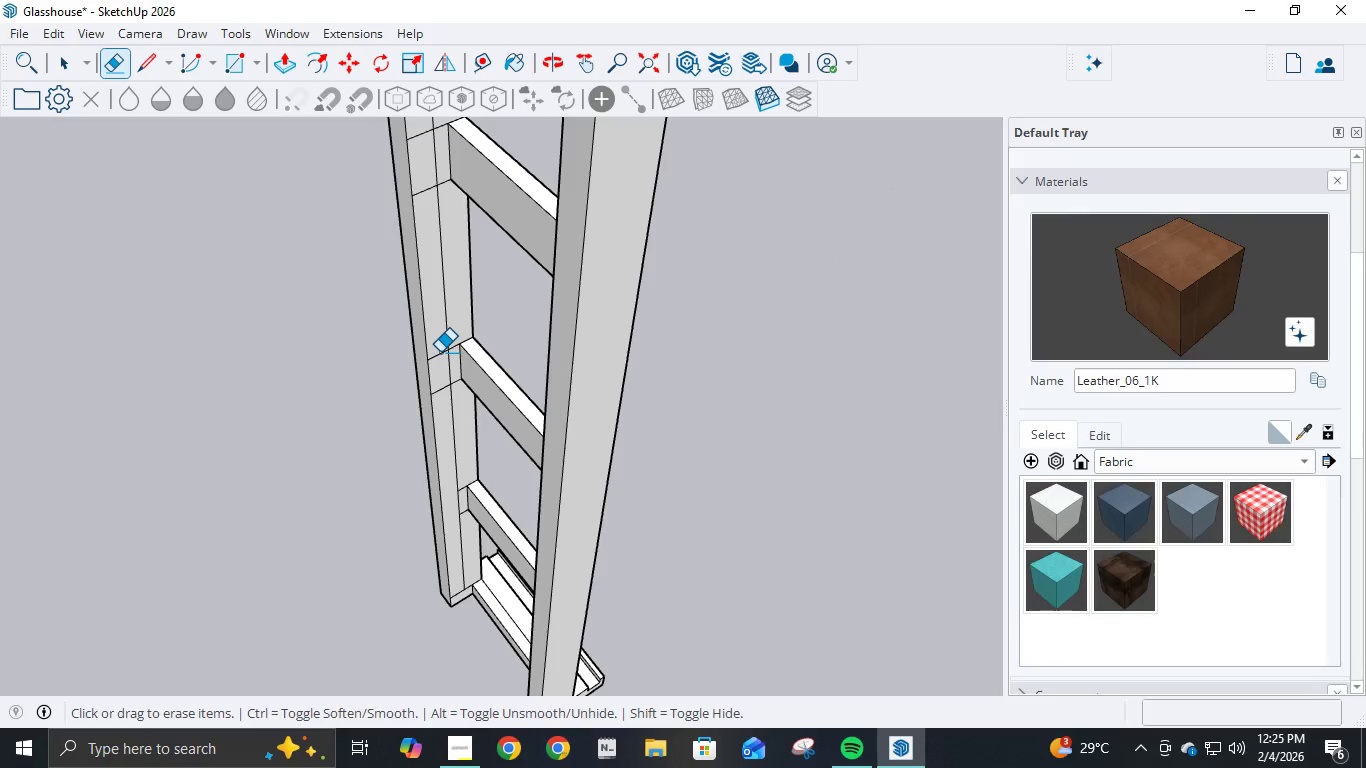 
left_click_drag(start_coordinate=[439, 352], to_coordinate=[446, 402])
 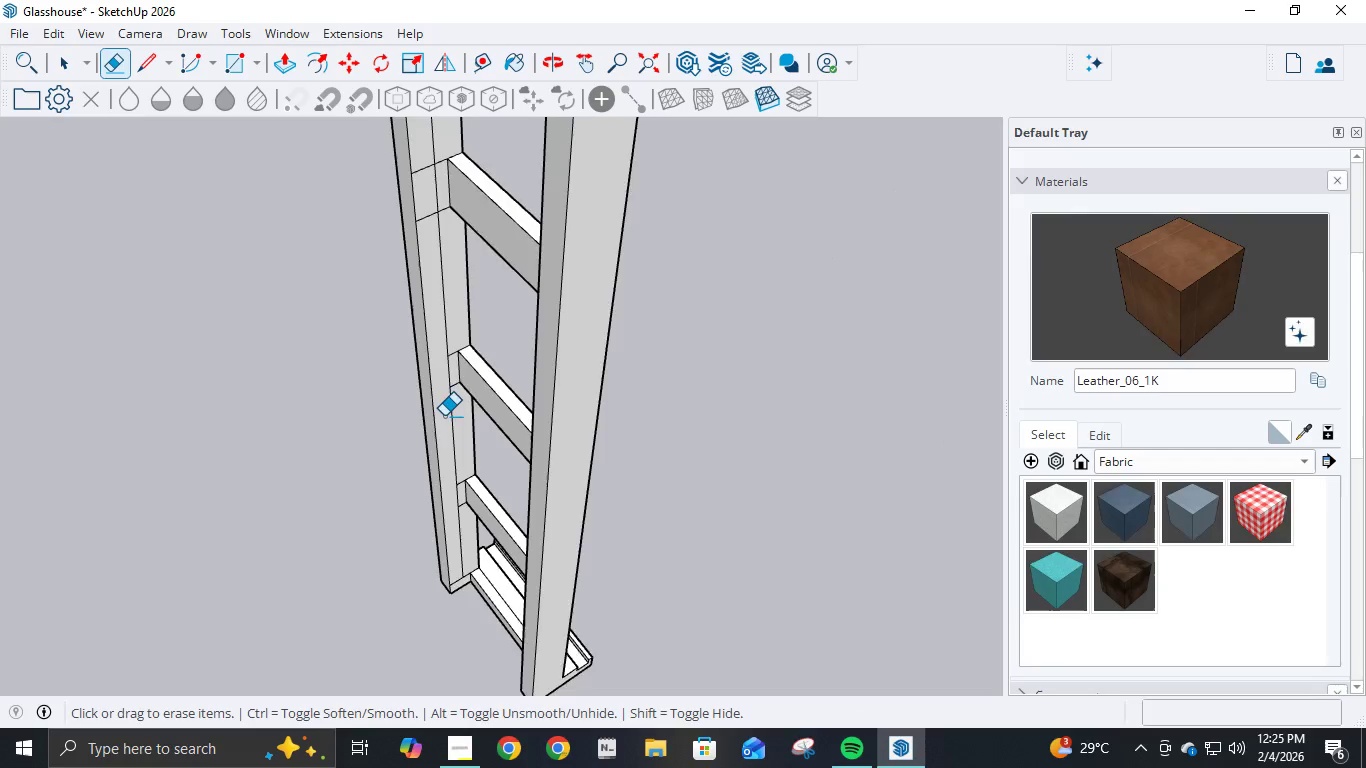 
scroll: coordinate [444, 416], scroll_direction: down, amount: 3.0
 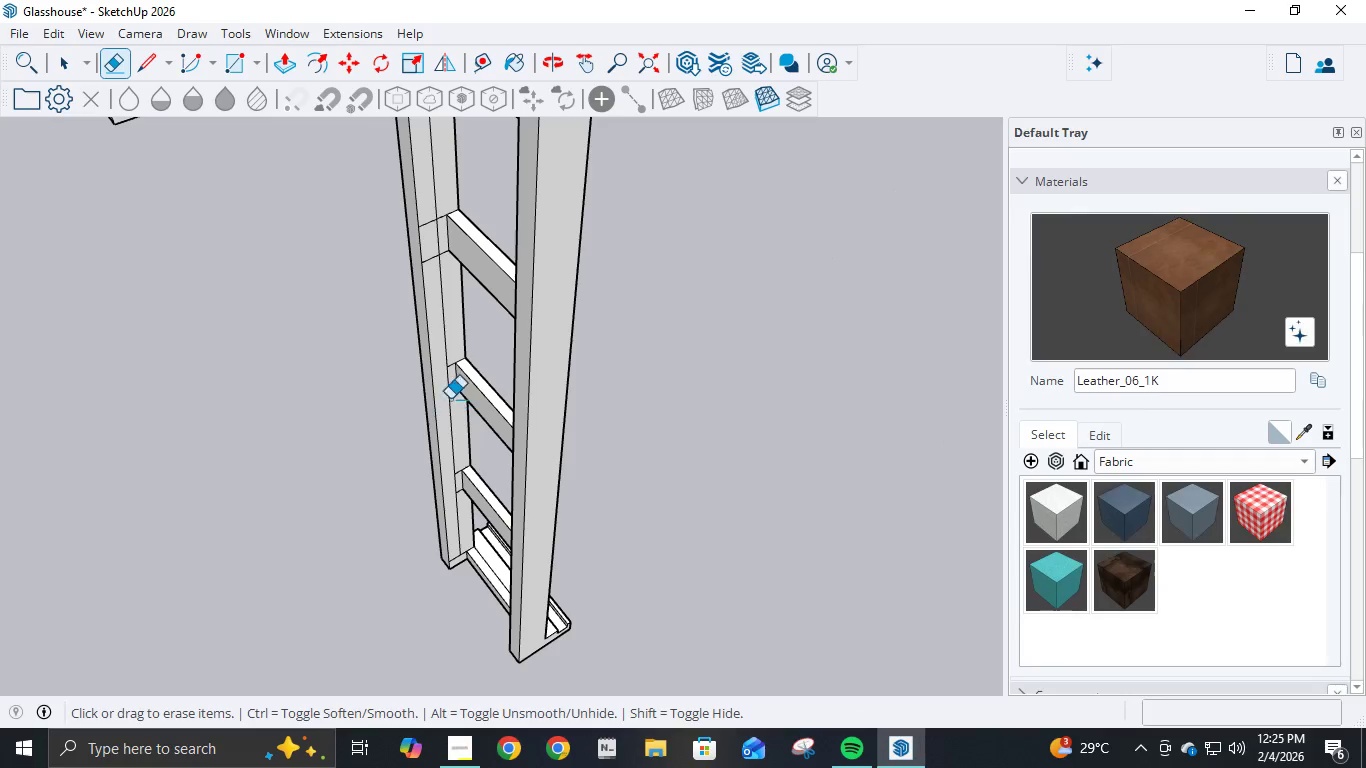 
scroll: coordinate [450, 368], scroll_direction: up, amount: 2.0
 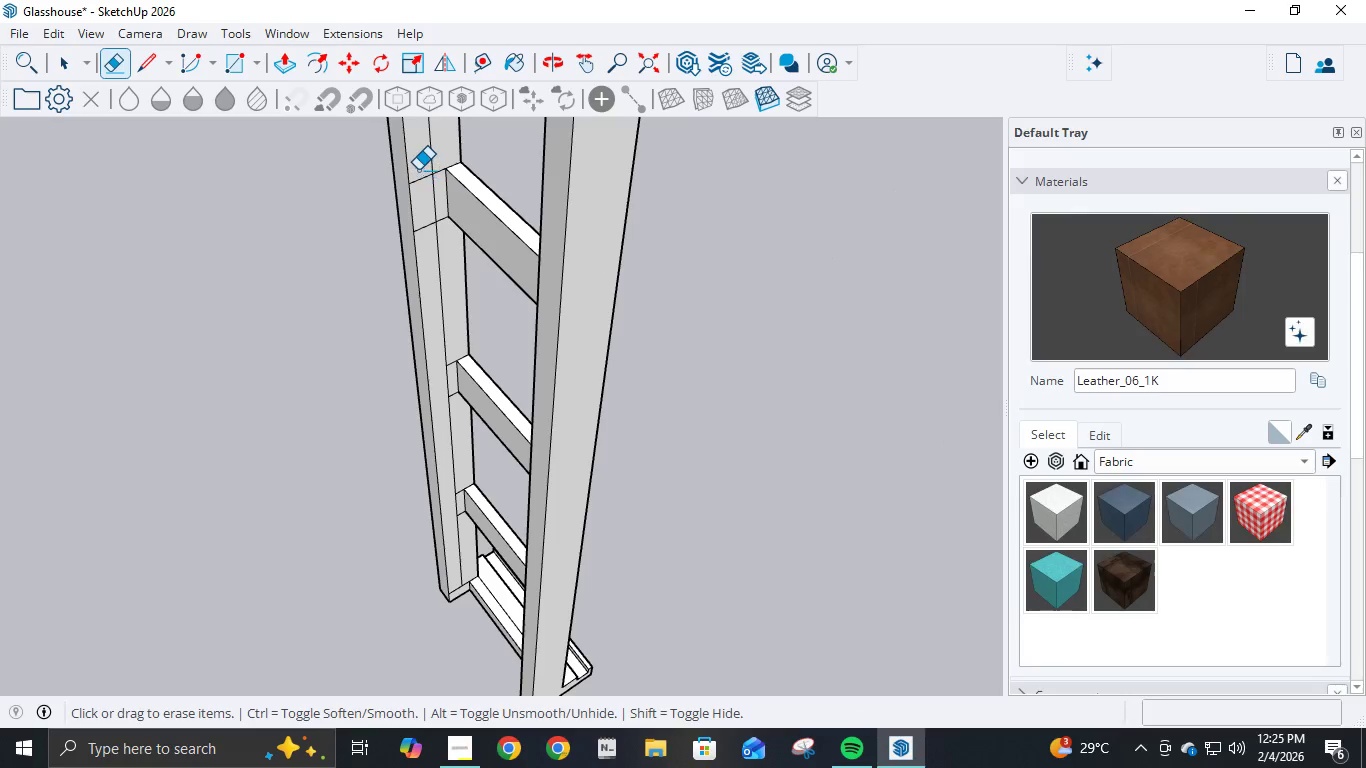 
left_click_drag(start_coordinate=[418, 170], to_coordinate=[426, 236])
 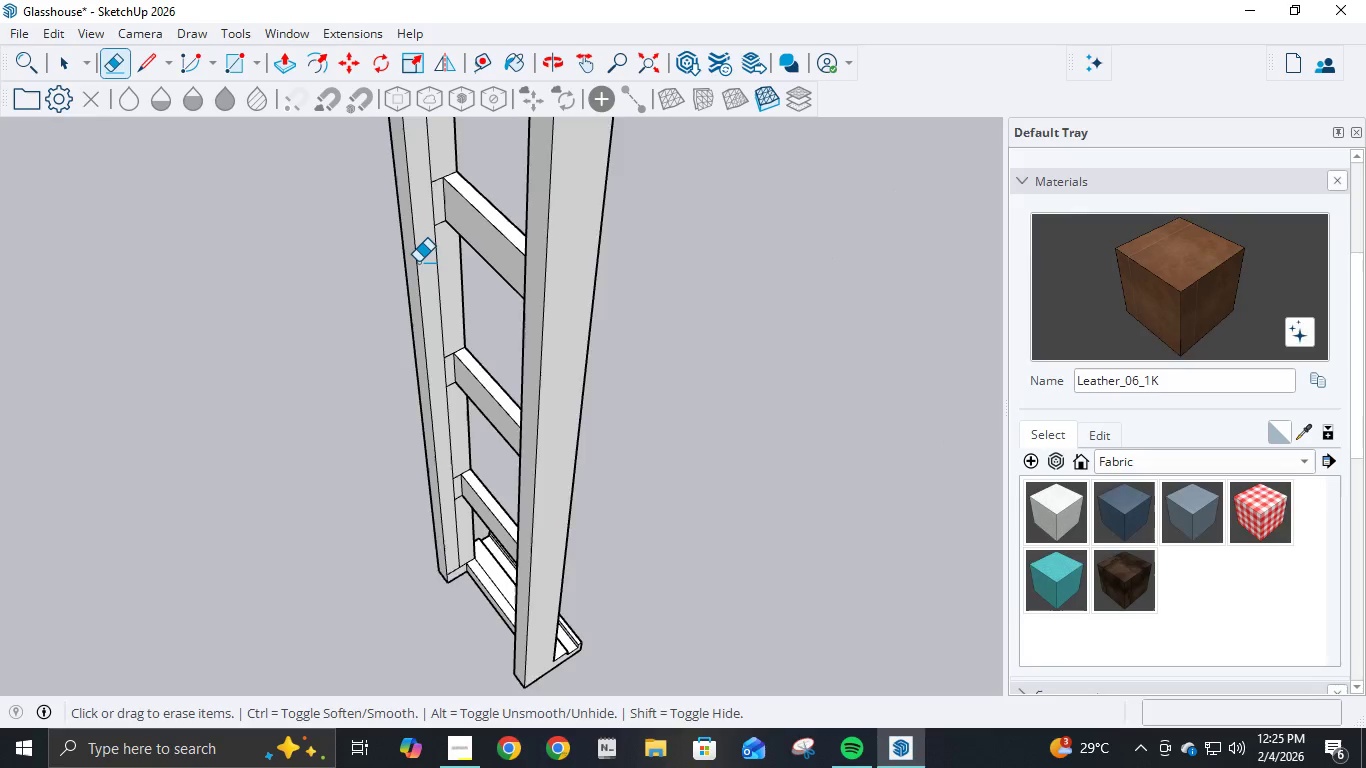 
scroll: coordinate [418, 262], scroll_direction: down, amount: 3.0
 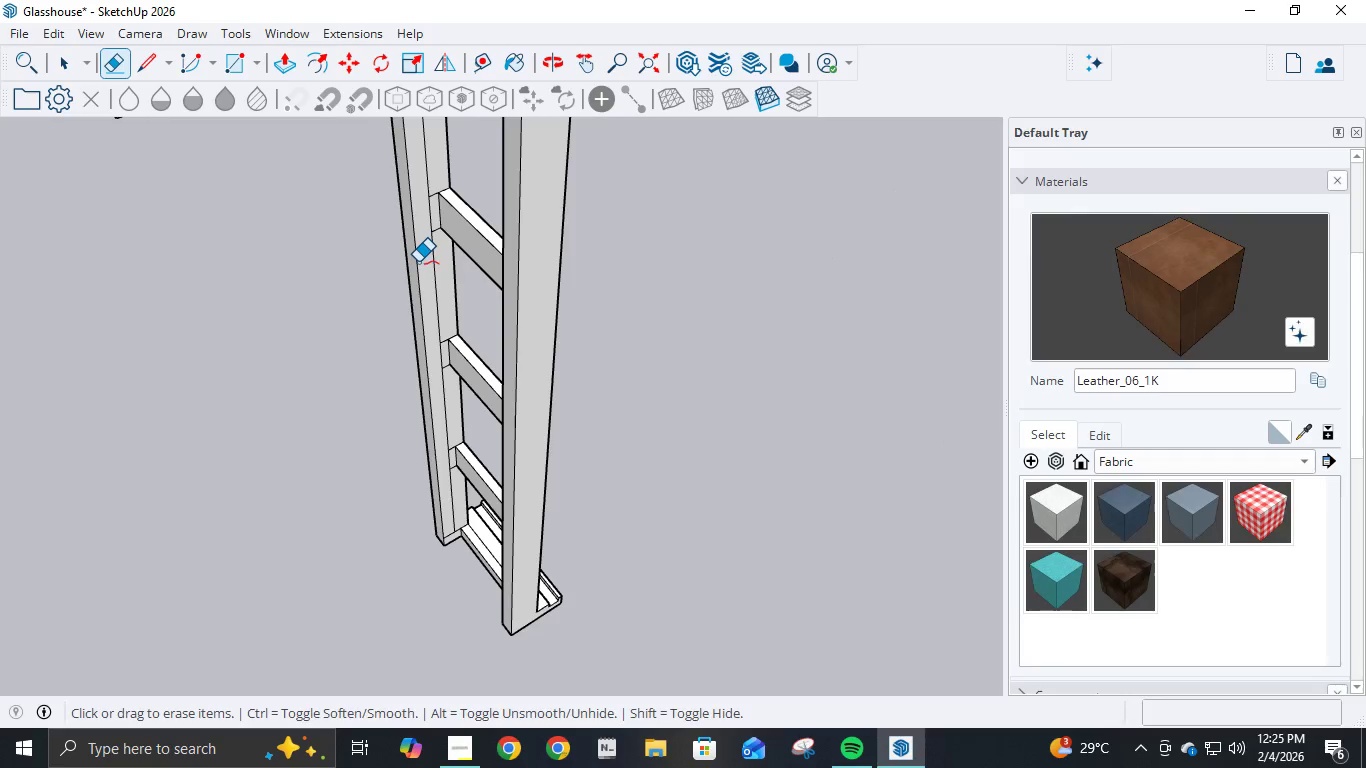 
key(Control+Z)
 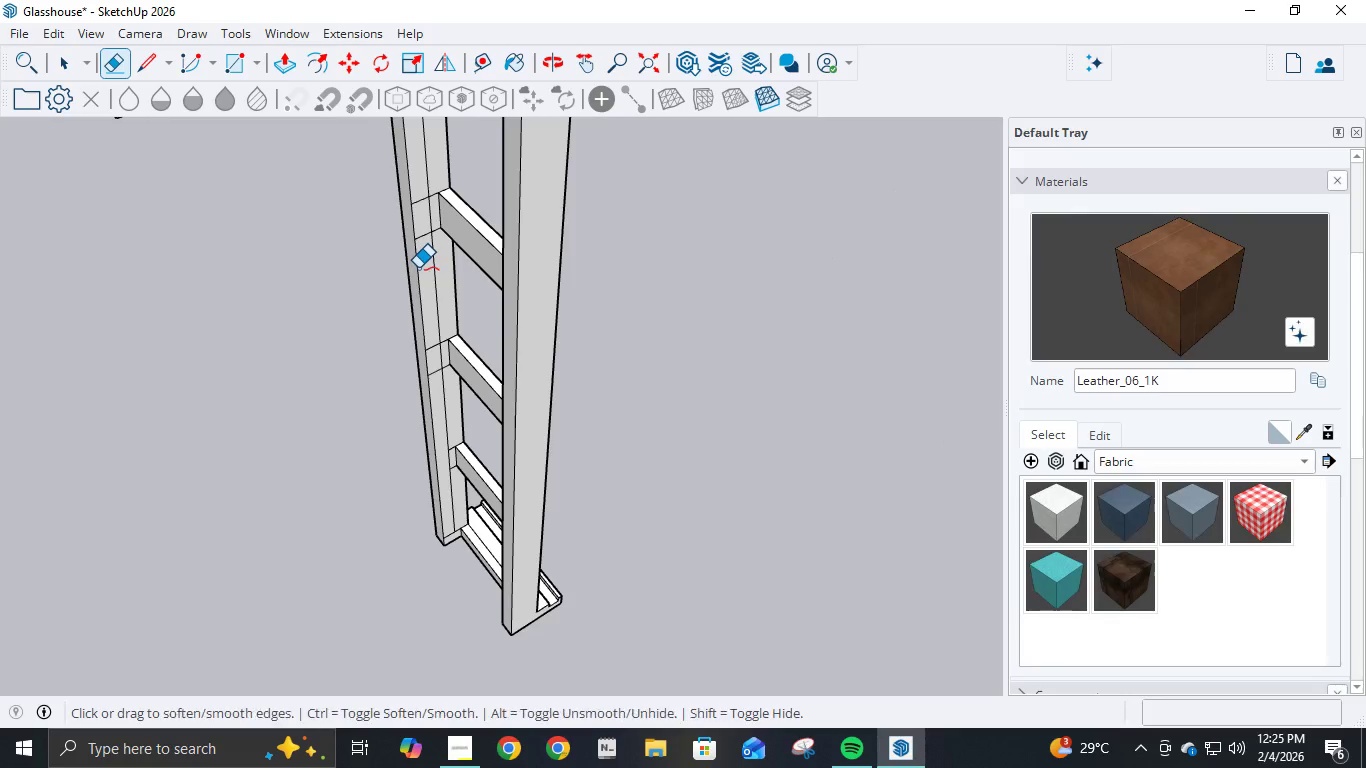 
key(Control+Z)
 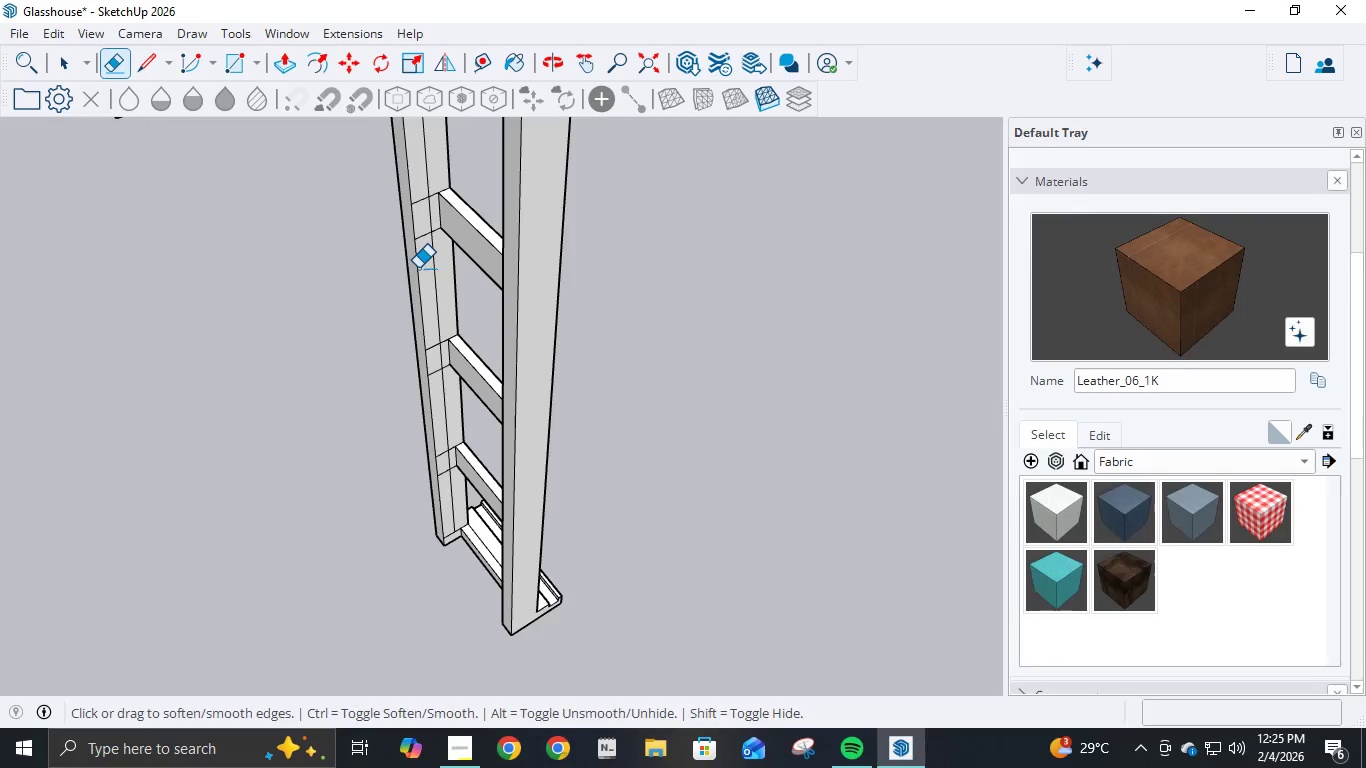 
key(Control+Z)
 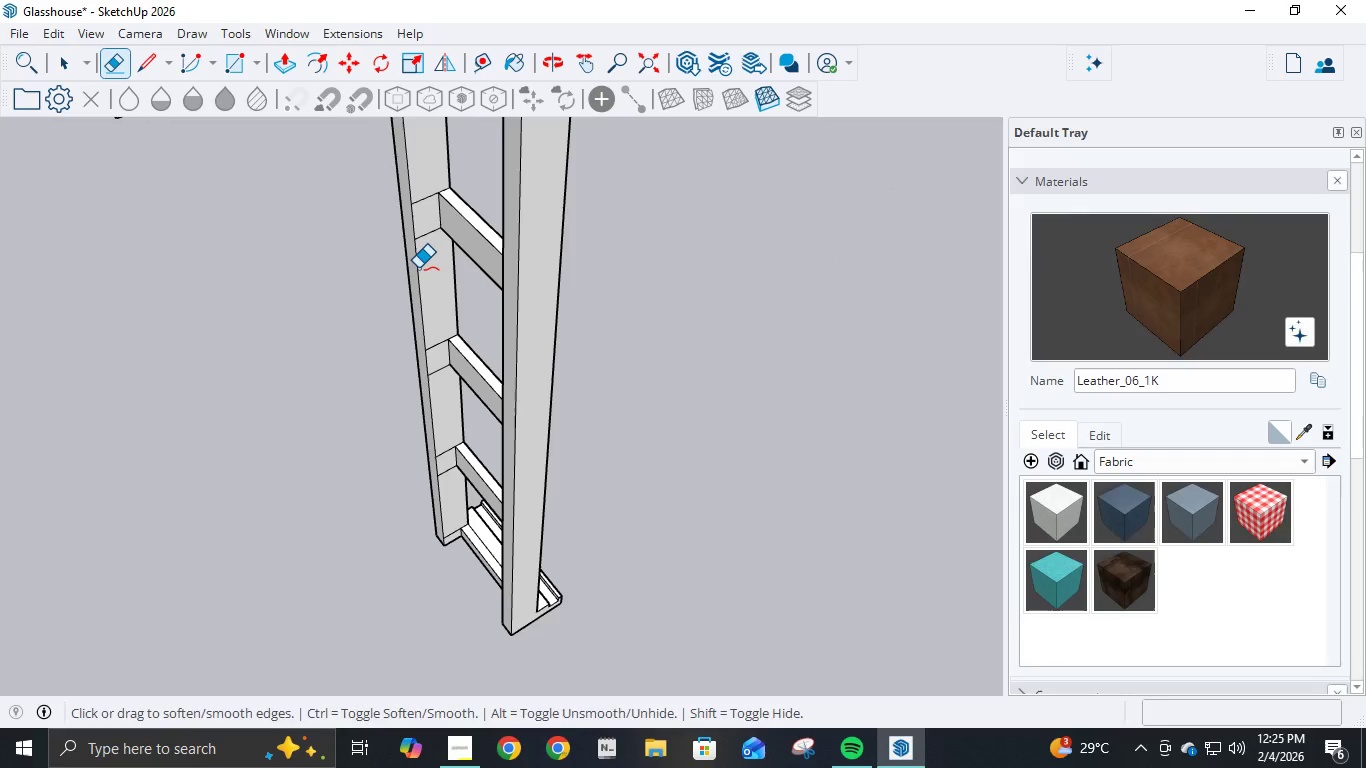 
key(Control+Z)
 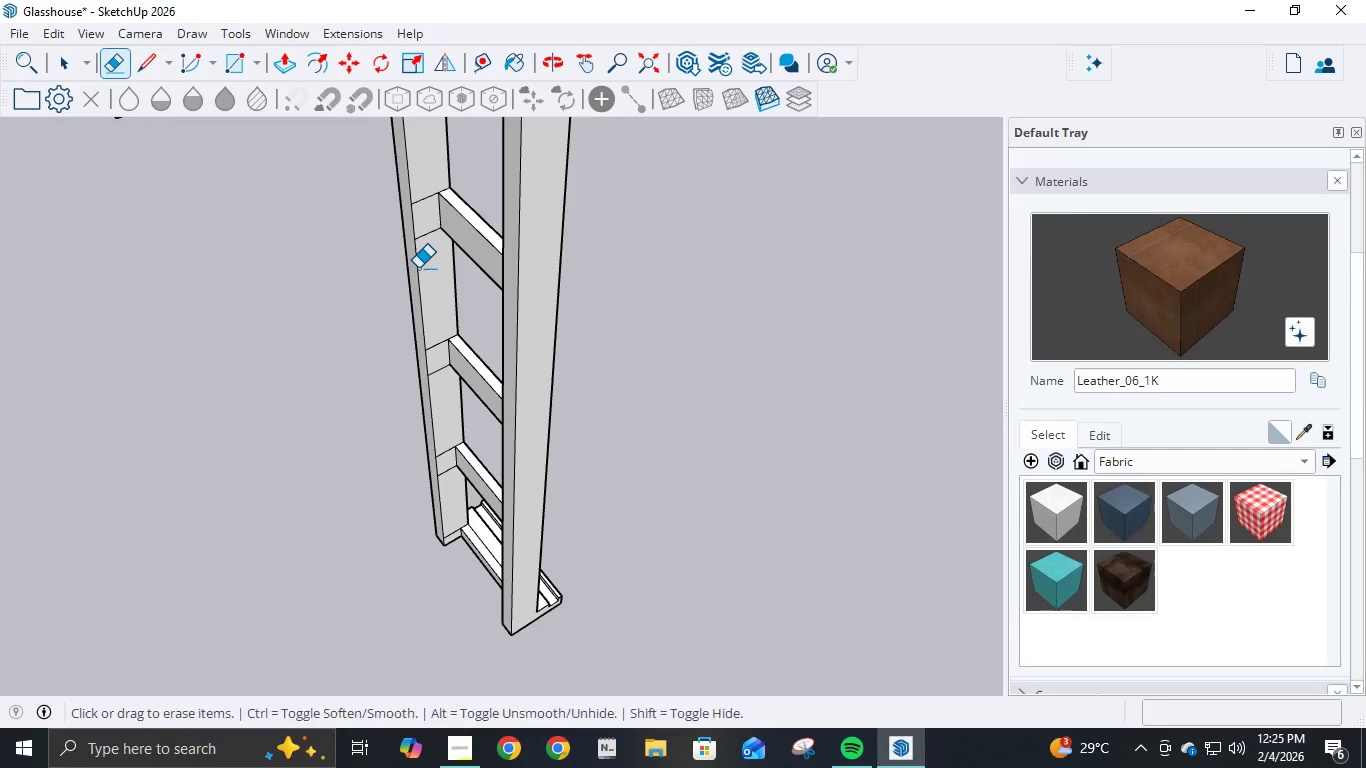 
key(Control+Z)
 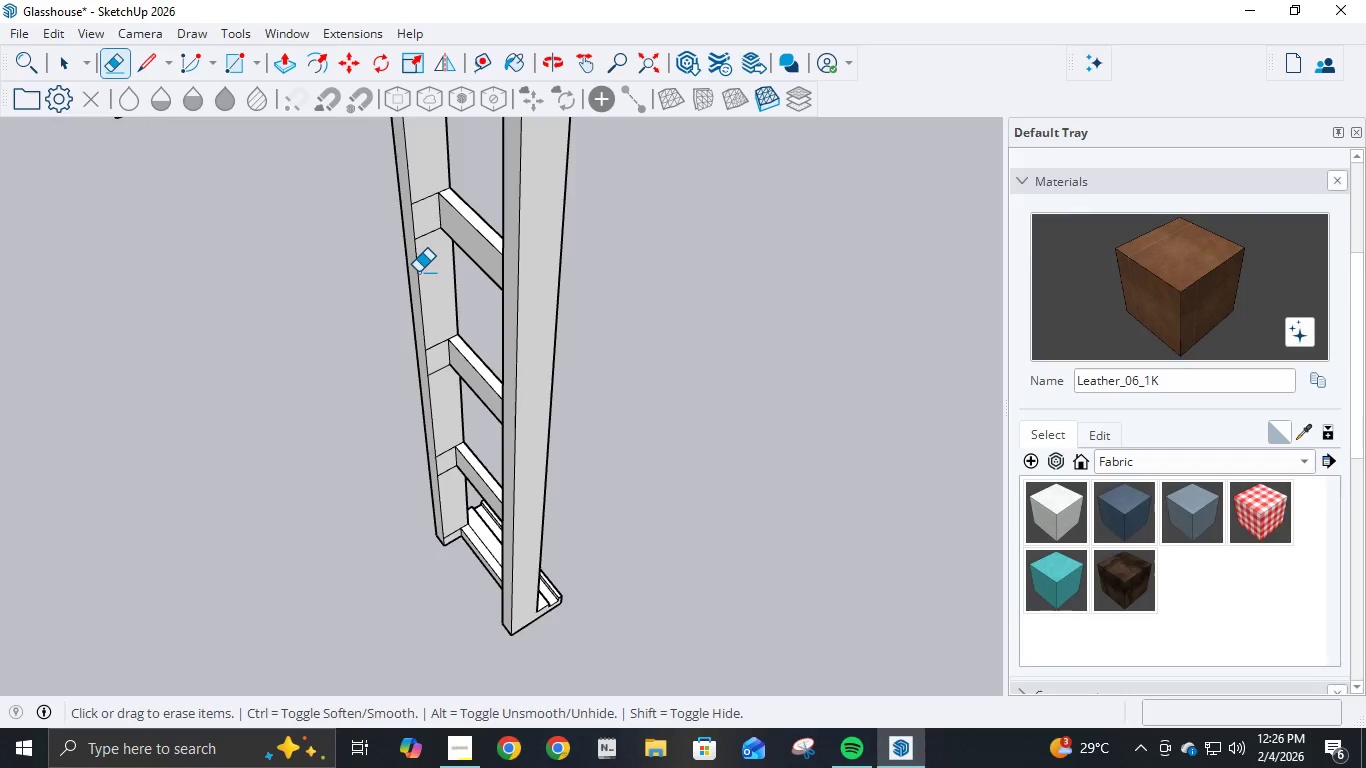 
scroll: coordinate [443, 200], scroll_direction: down, amount: 13.0
 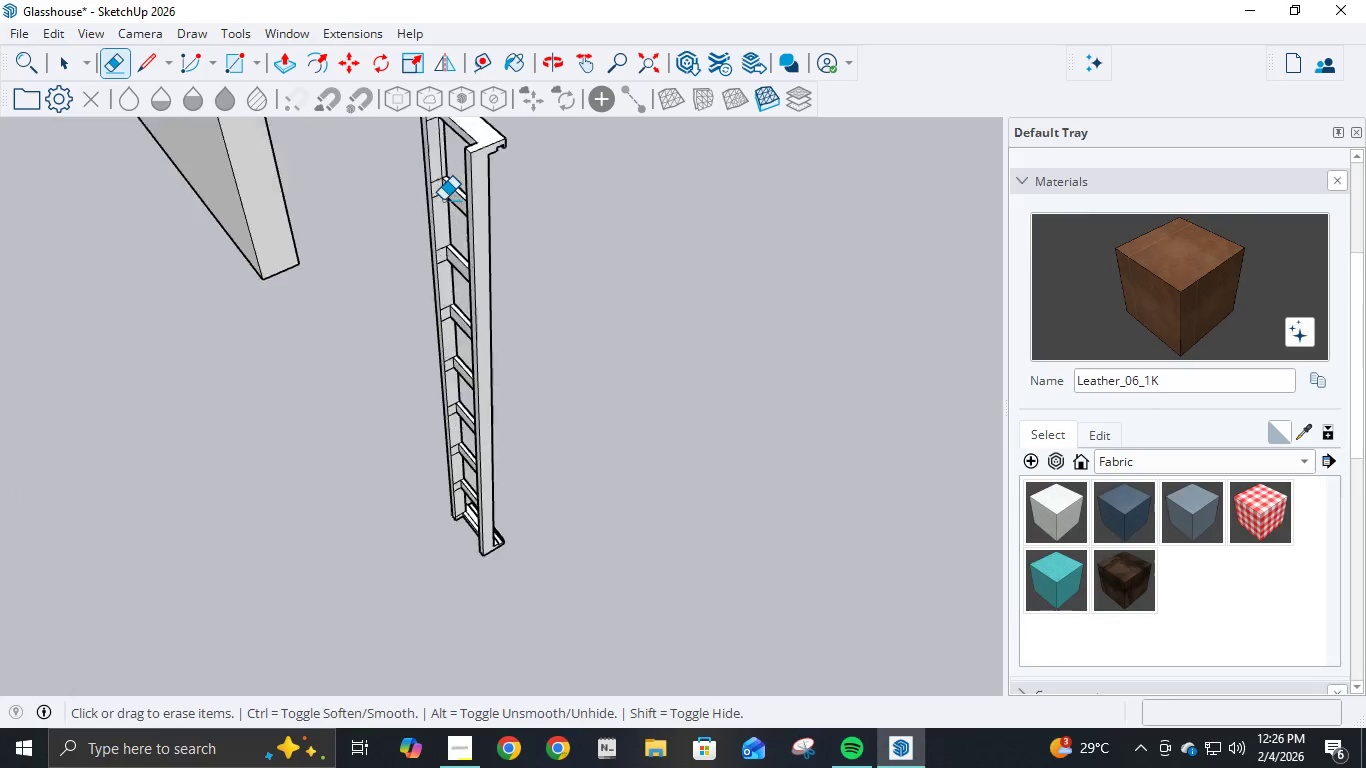 
scroll: coordinate [443, 200], scroll_direction: up, amount: 3.0
 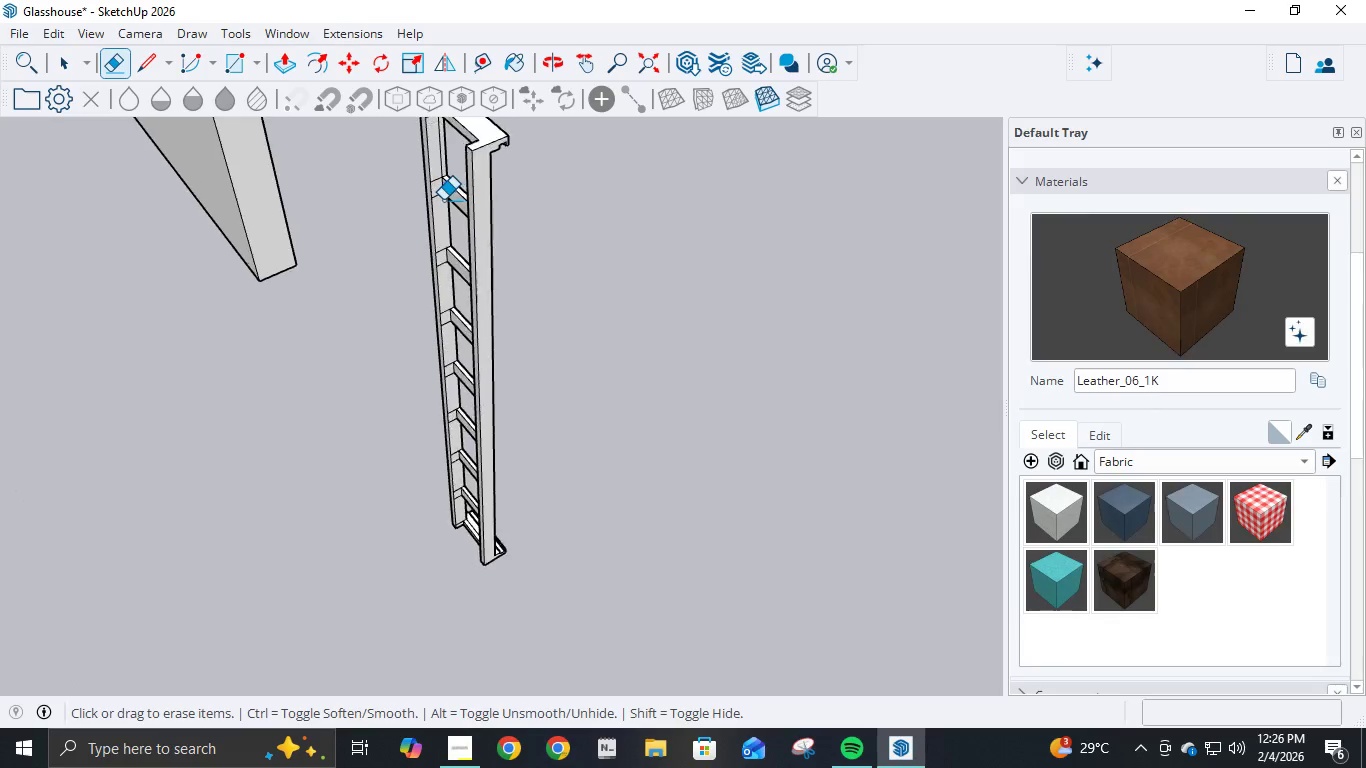 
scroll: coordinate [443, 200], scroll_direction: down, amount: 2.0
 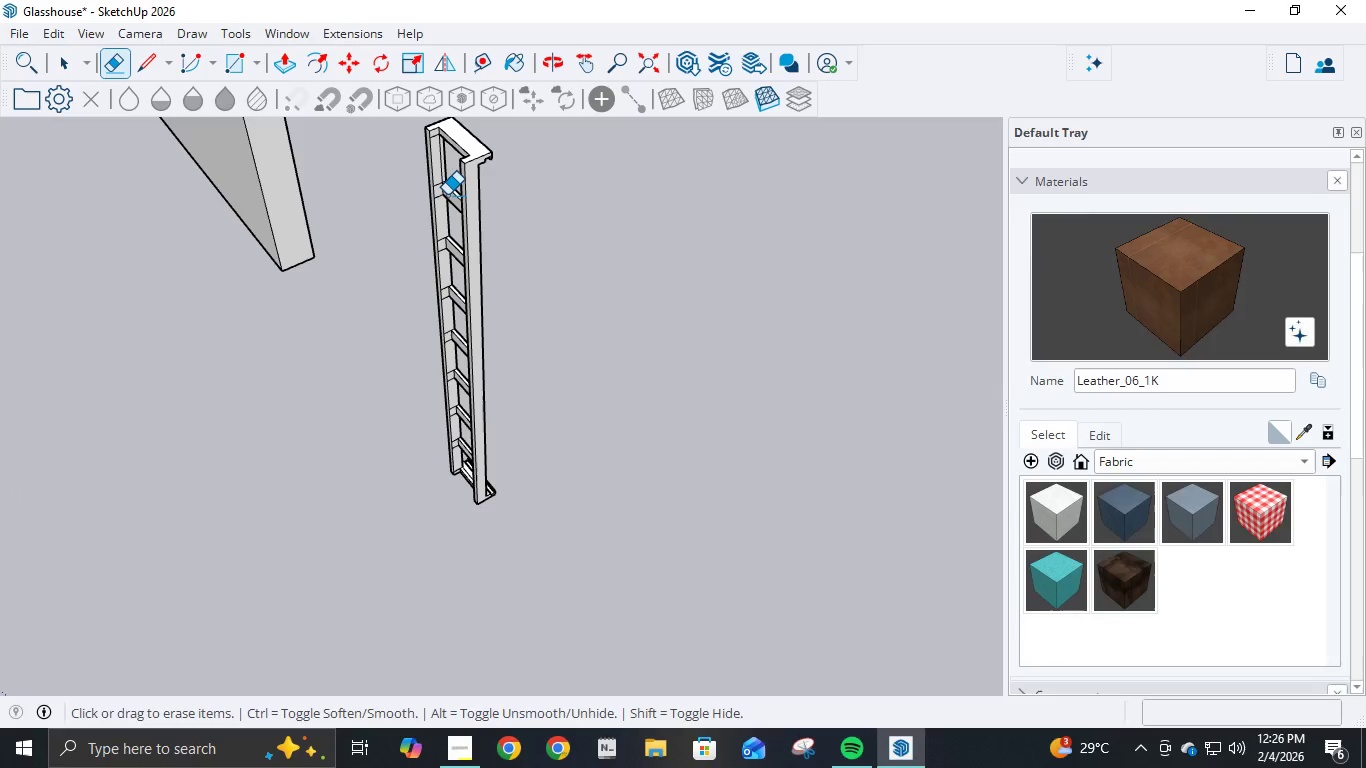 
key(L)
 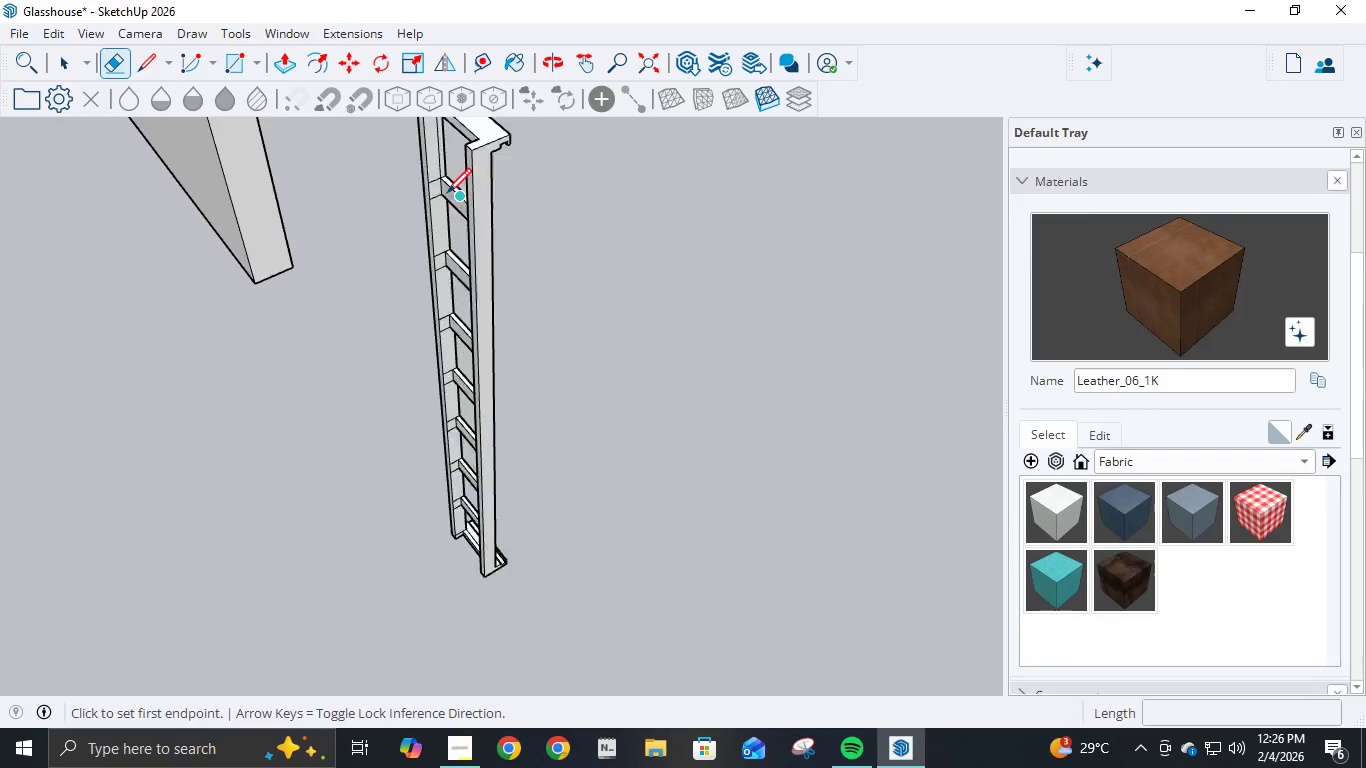 
scroll: coordinate [444, 206], scroll_direction: up, amount: 9.0
 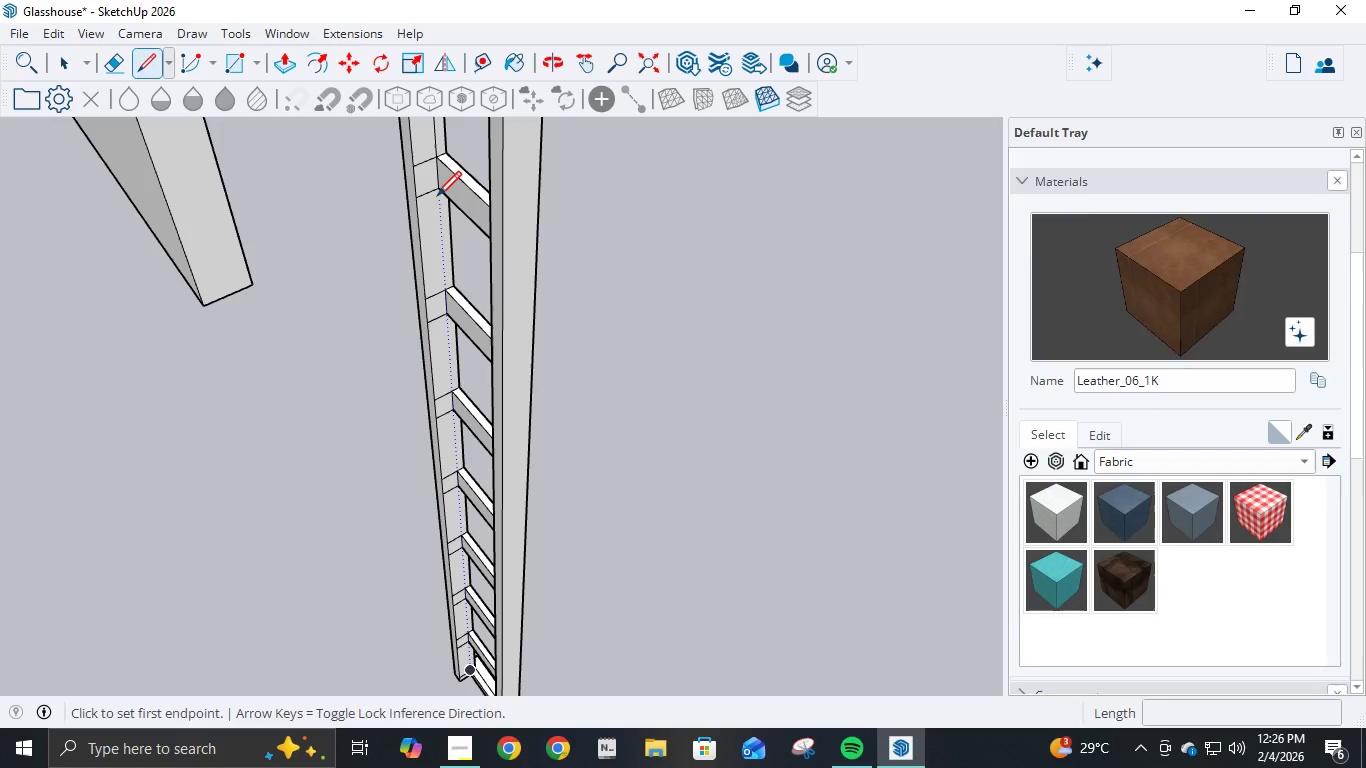 
left_click([437, 197])
 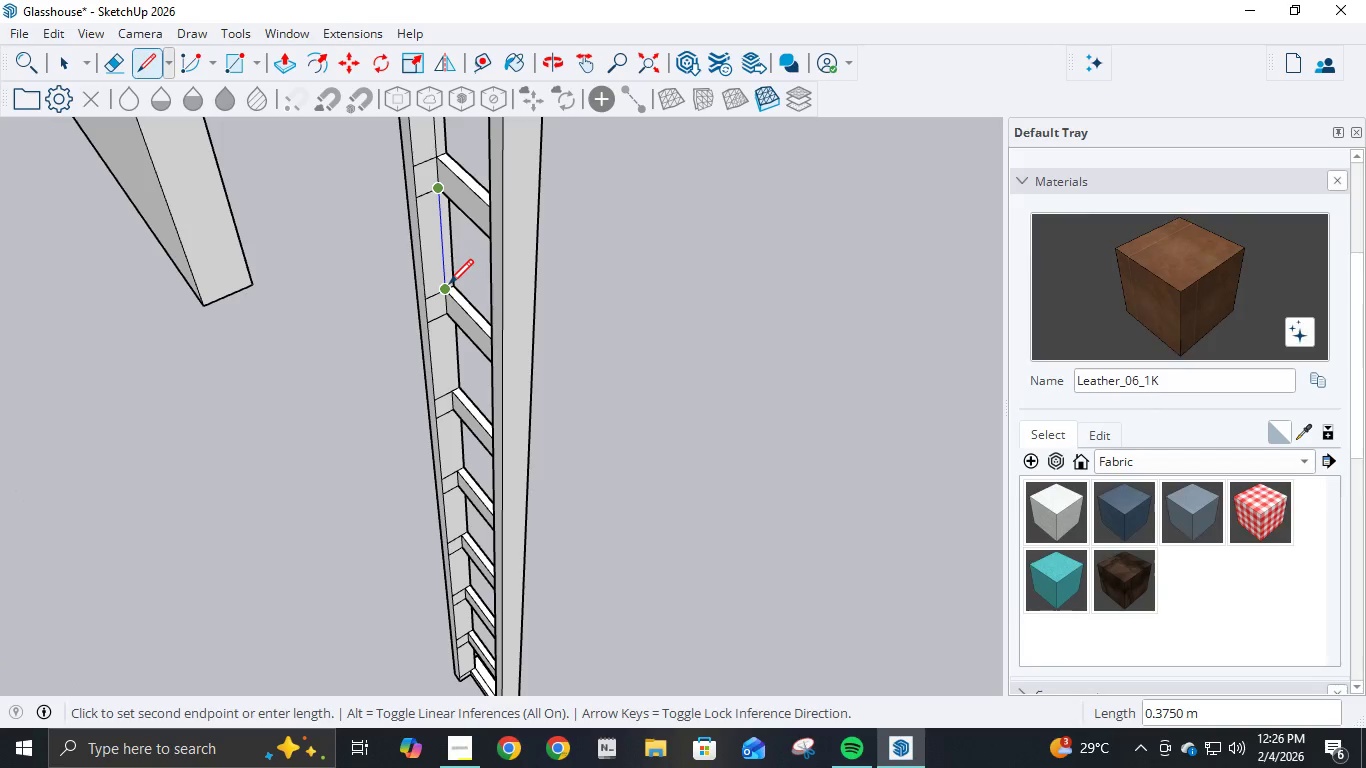 
left_click([449, 287])
 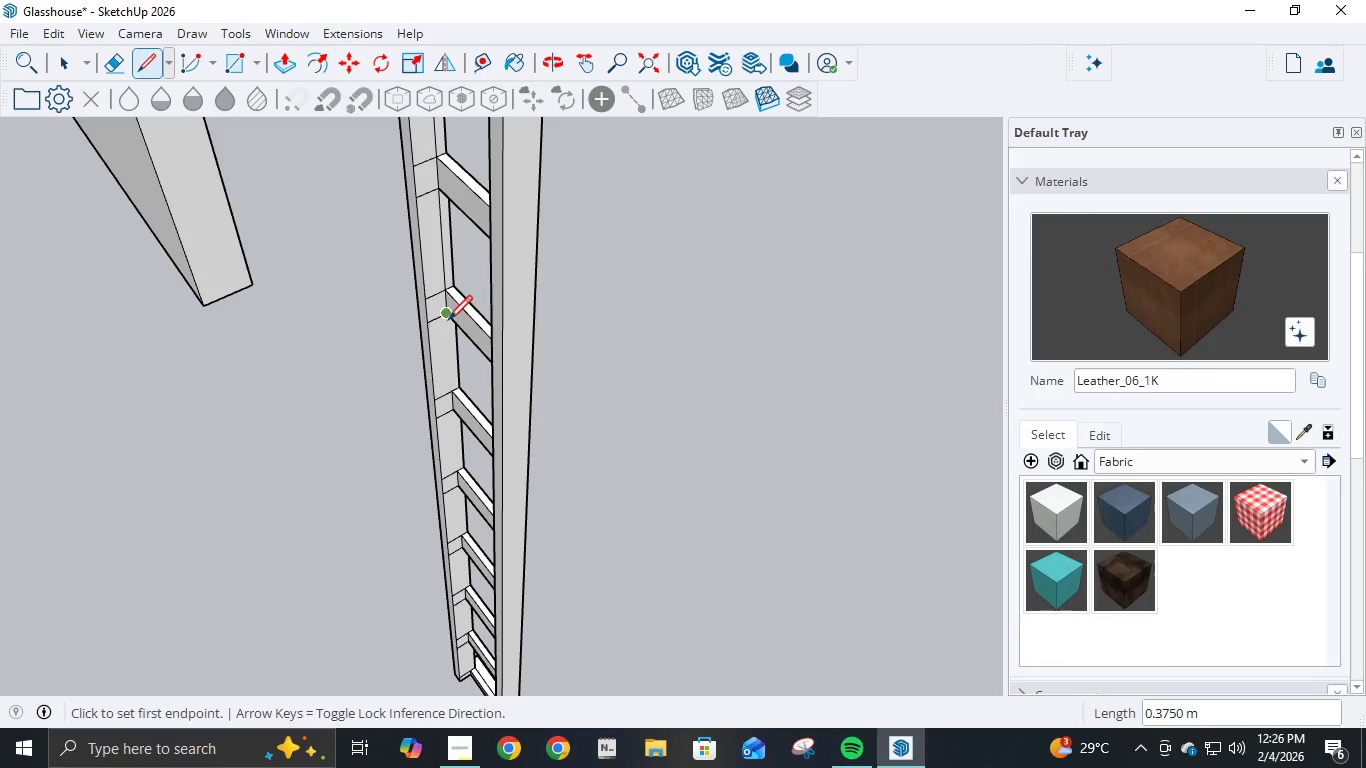 
left_click([447, 320])
 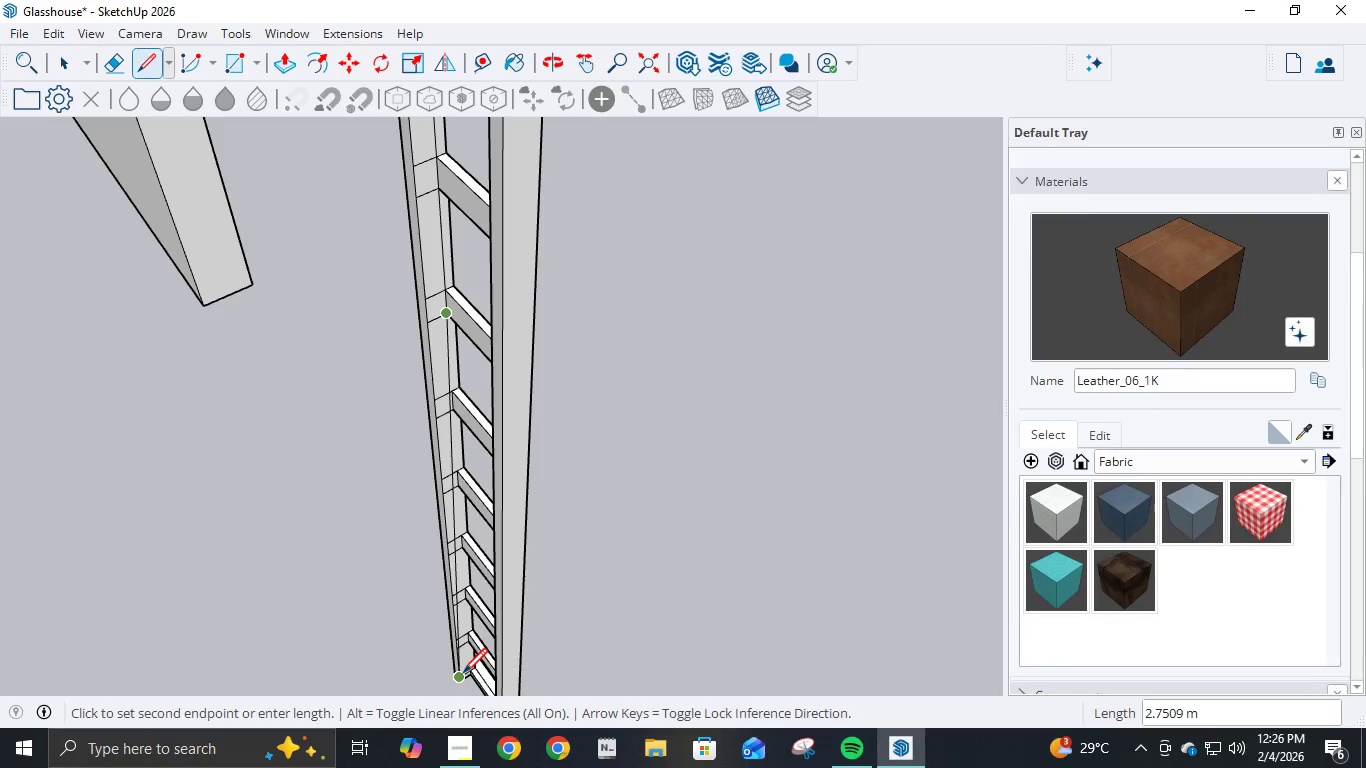 
left_click([469, 675])
 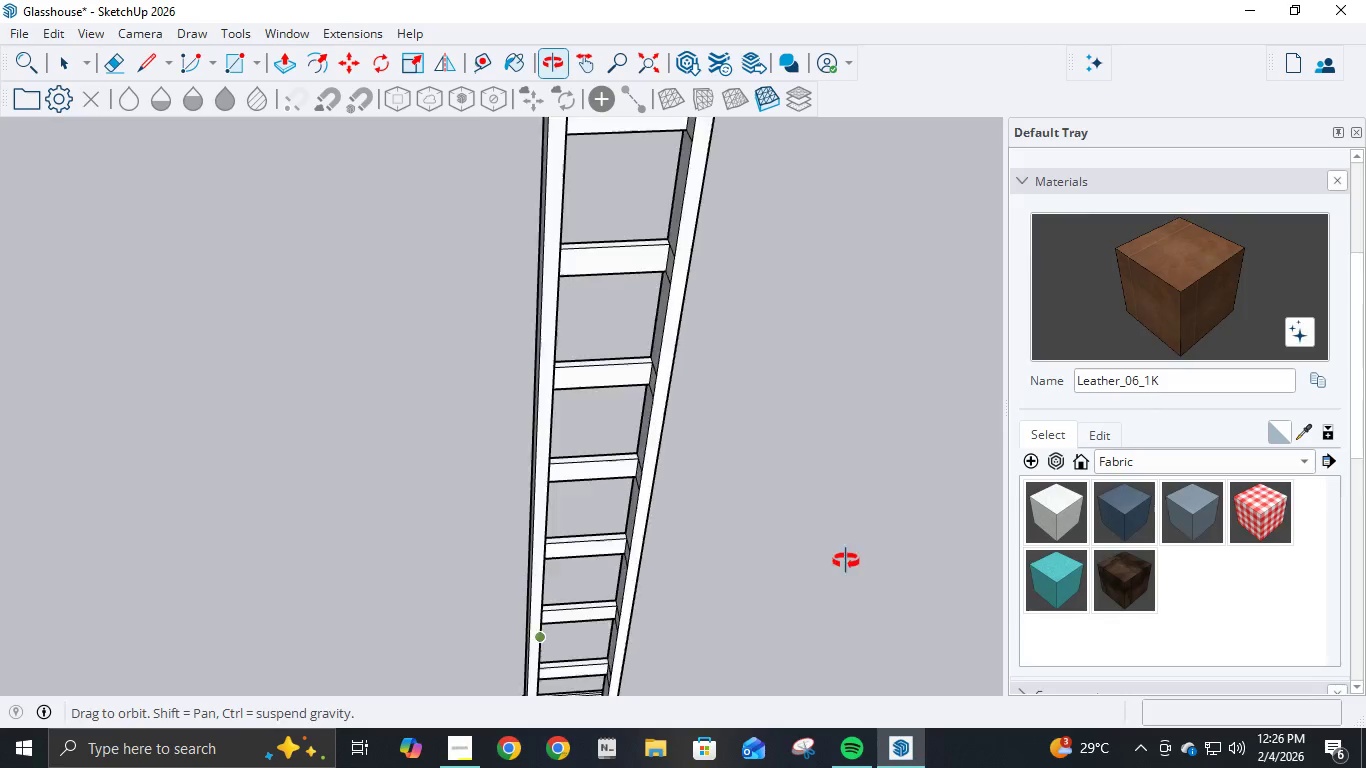 
scroll: coordinate [751, 469], scroll_direction: down, amount: 4.0
 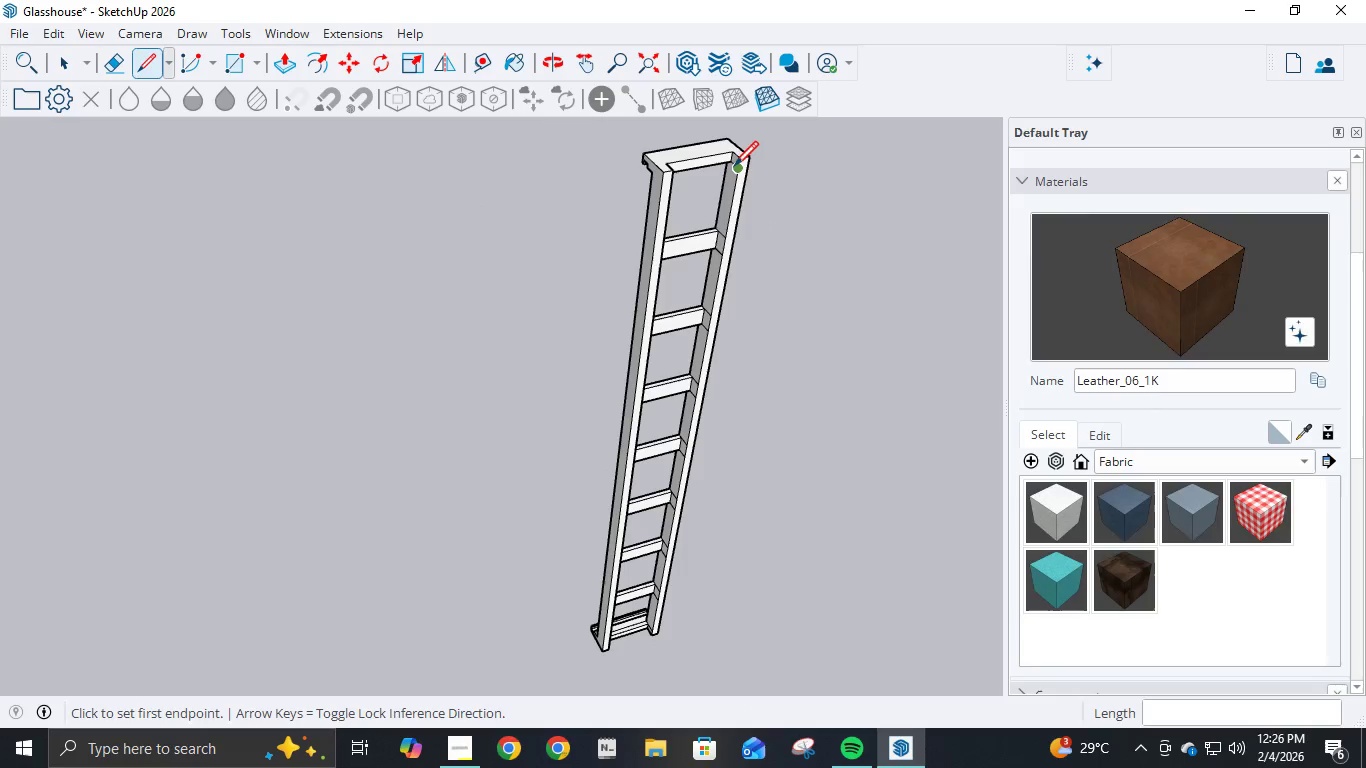 
left_click([731, 165])
 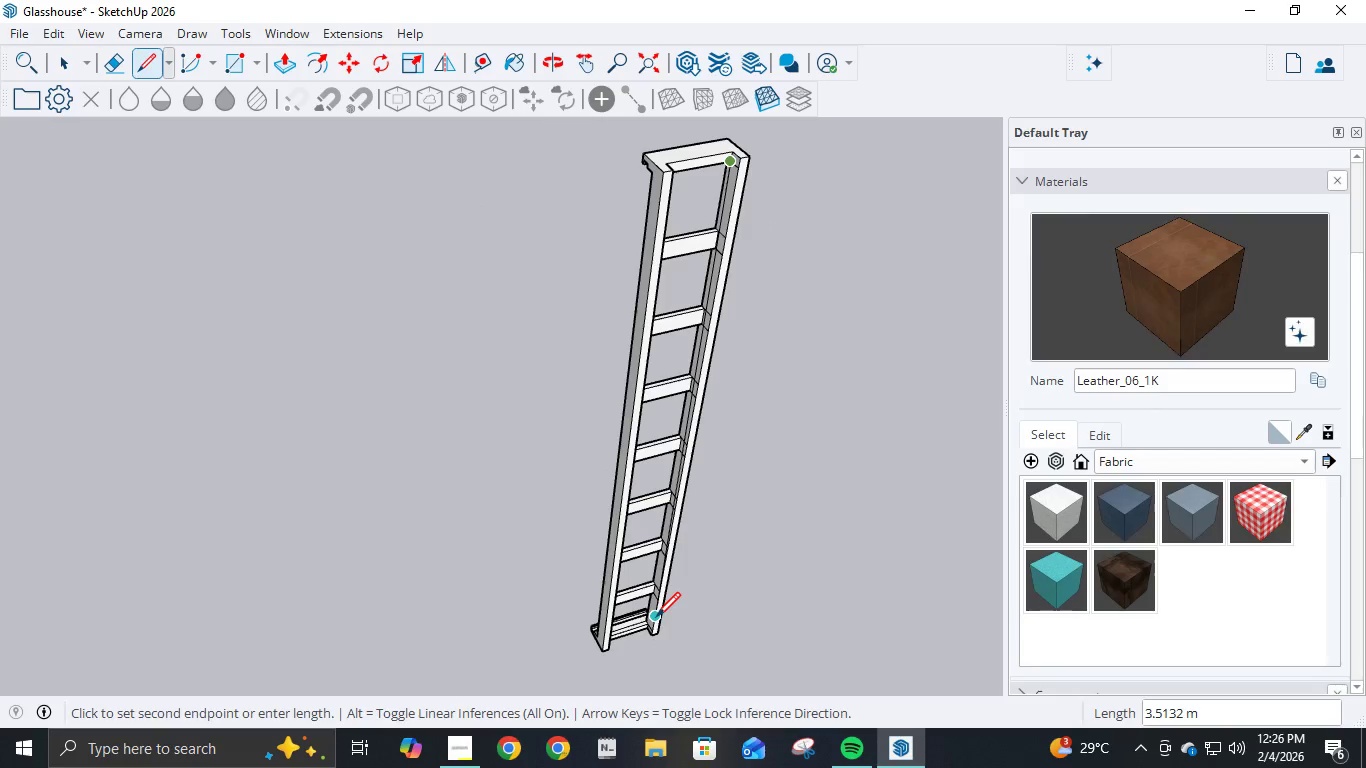 
scroll: coordinate [653, 623], scroll_direction: up, amount: 10.0
 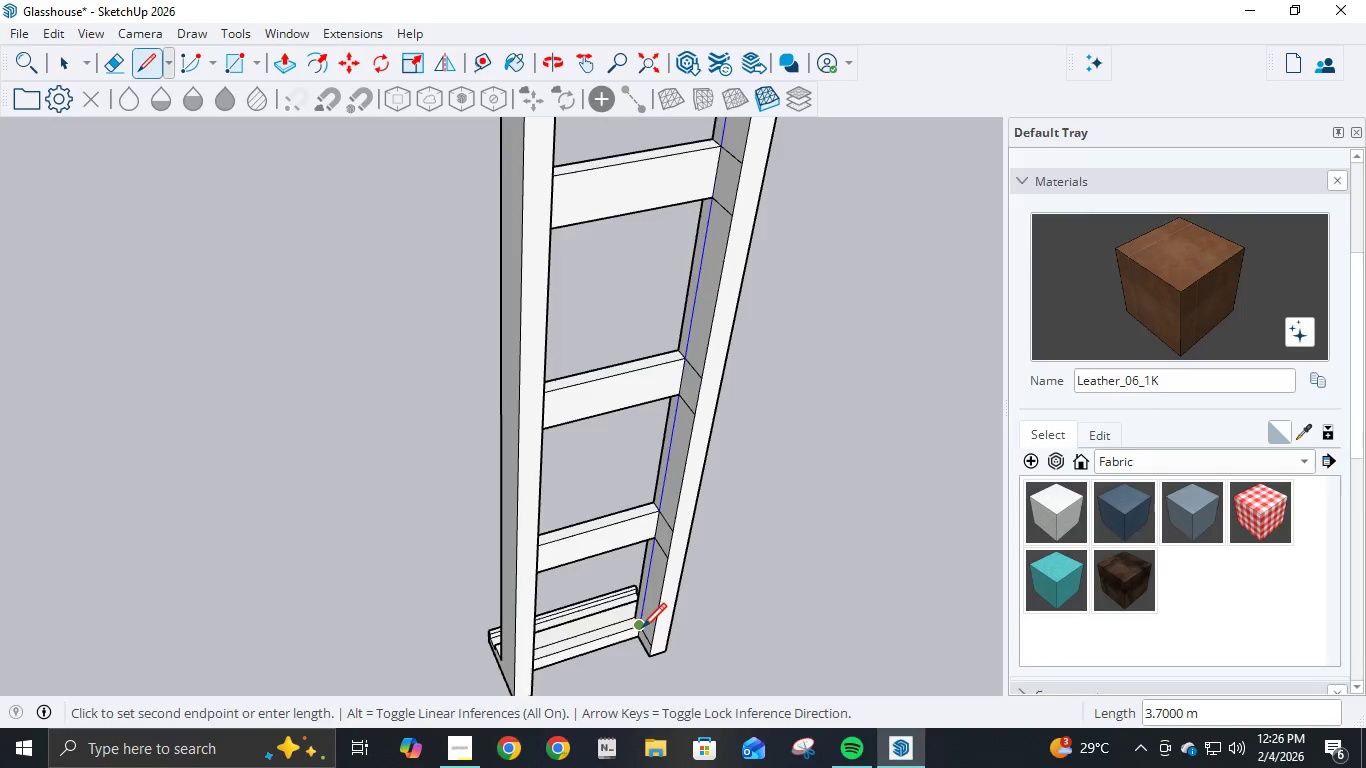 
left_click([642, 630])
 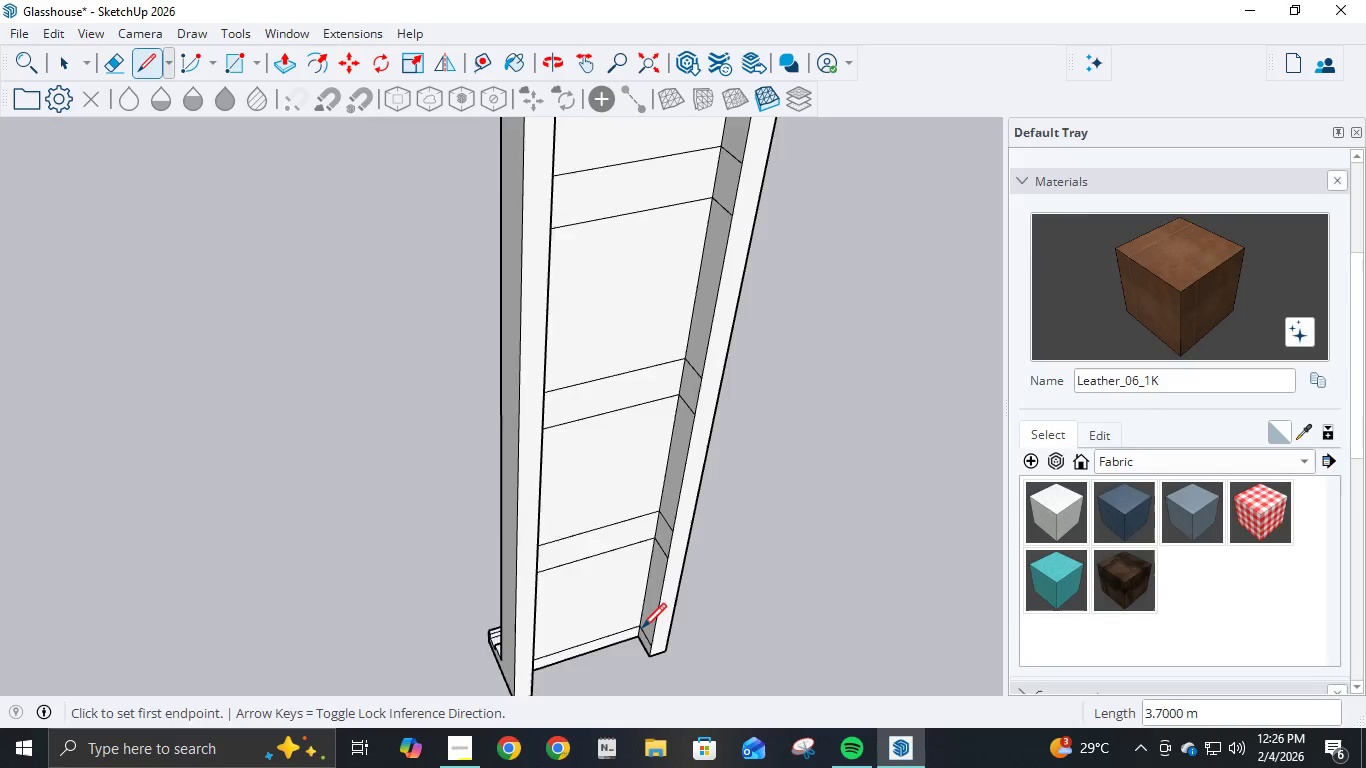 
scroll: coordinate [642, 630], scroll_direction: down, amount: 3.0
 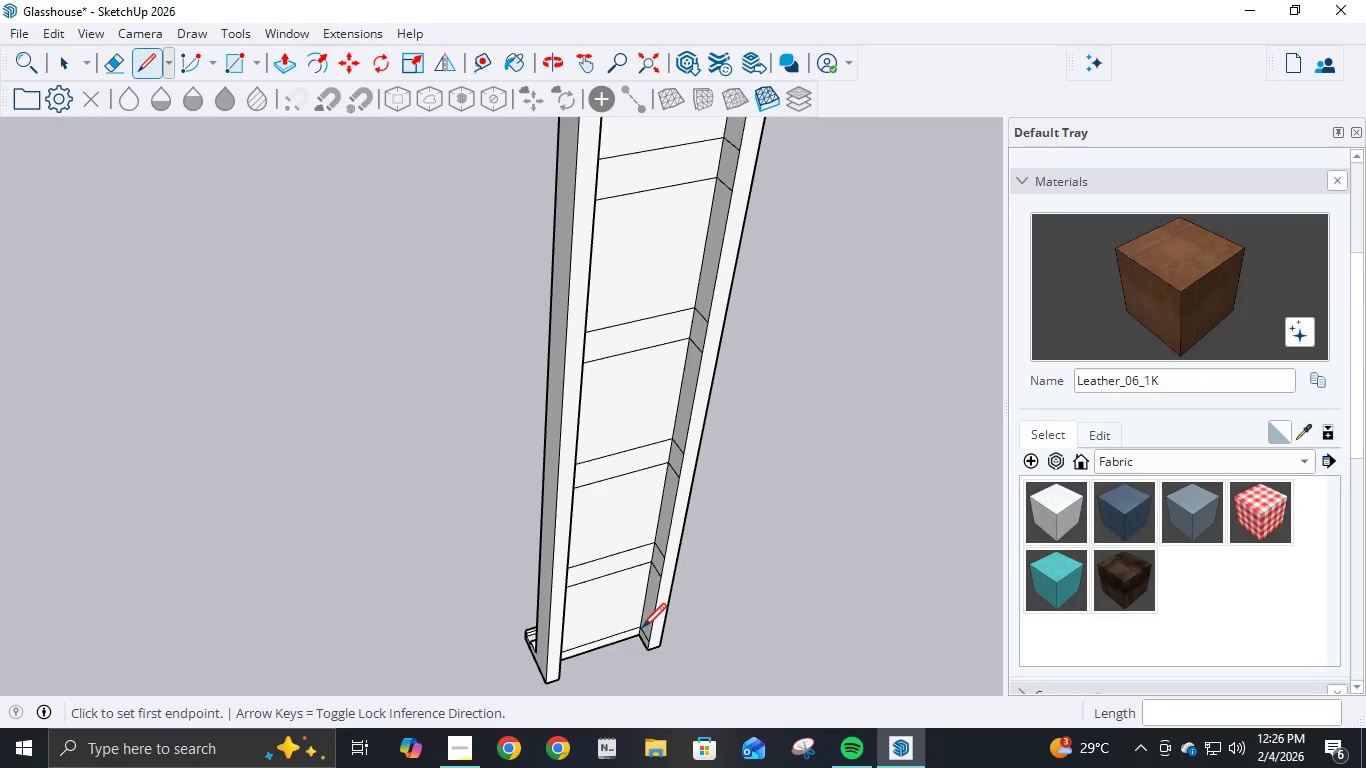 
key(Control+Z)
 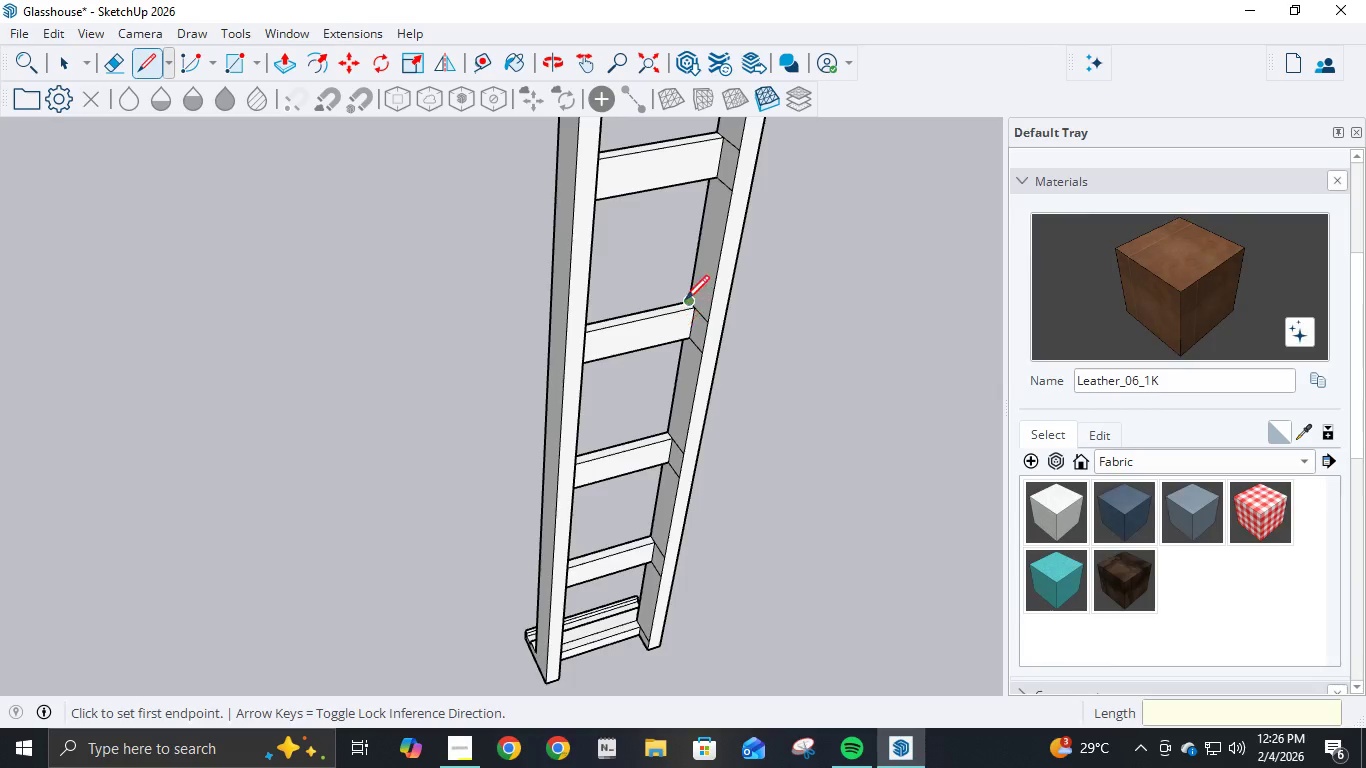 
scroll: coordinate [733, 200], scroll_direction: down, amount: 12.0
 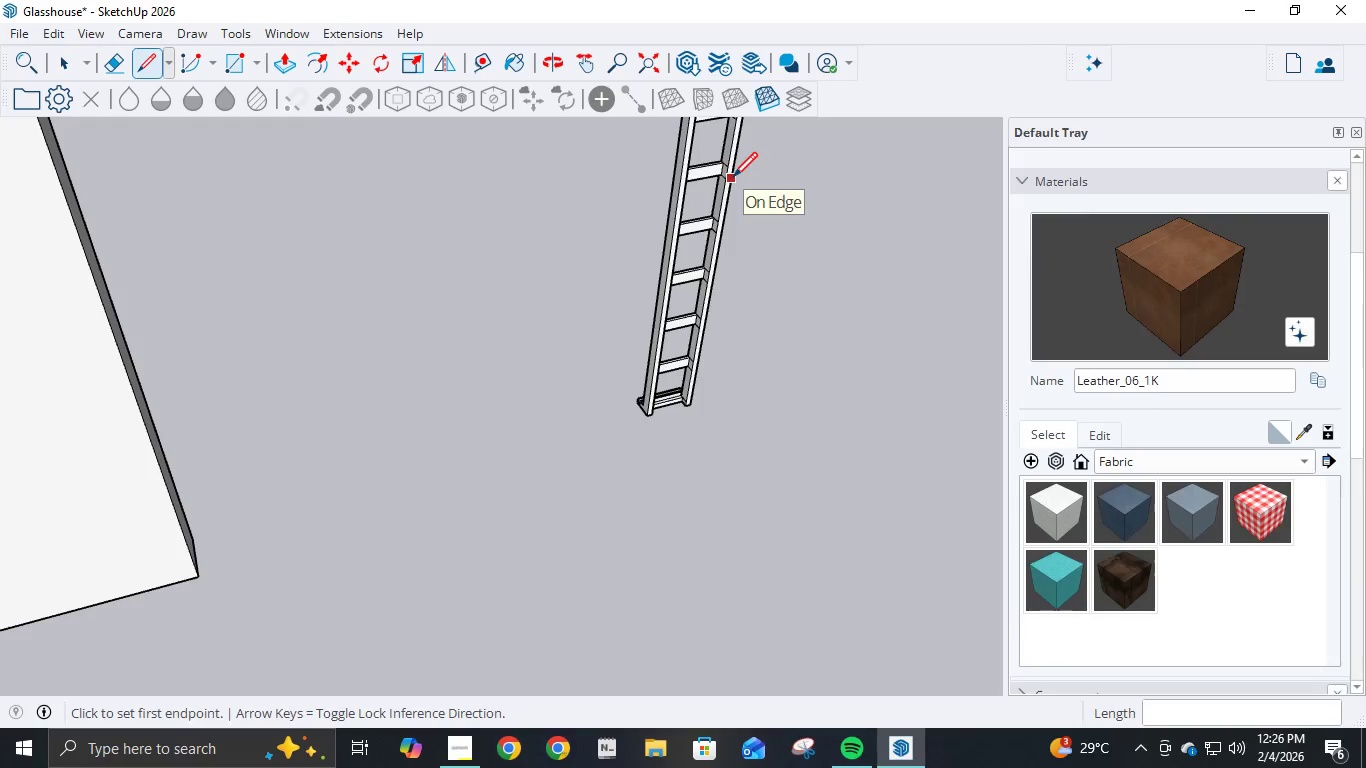 
hold_key(key=ControlLeft, duration=1.5)
 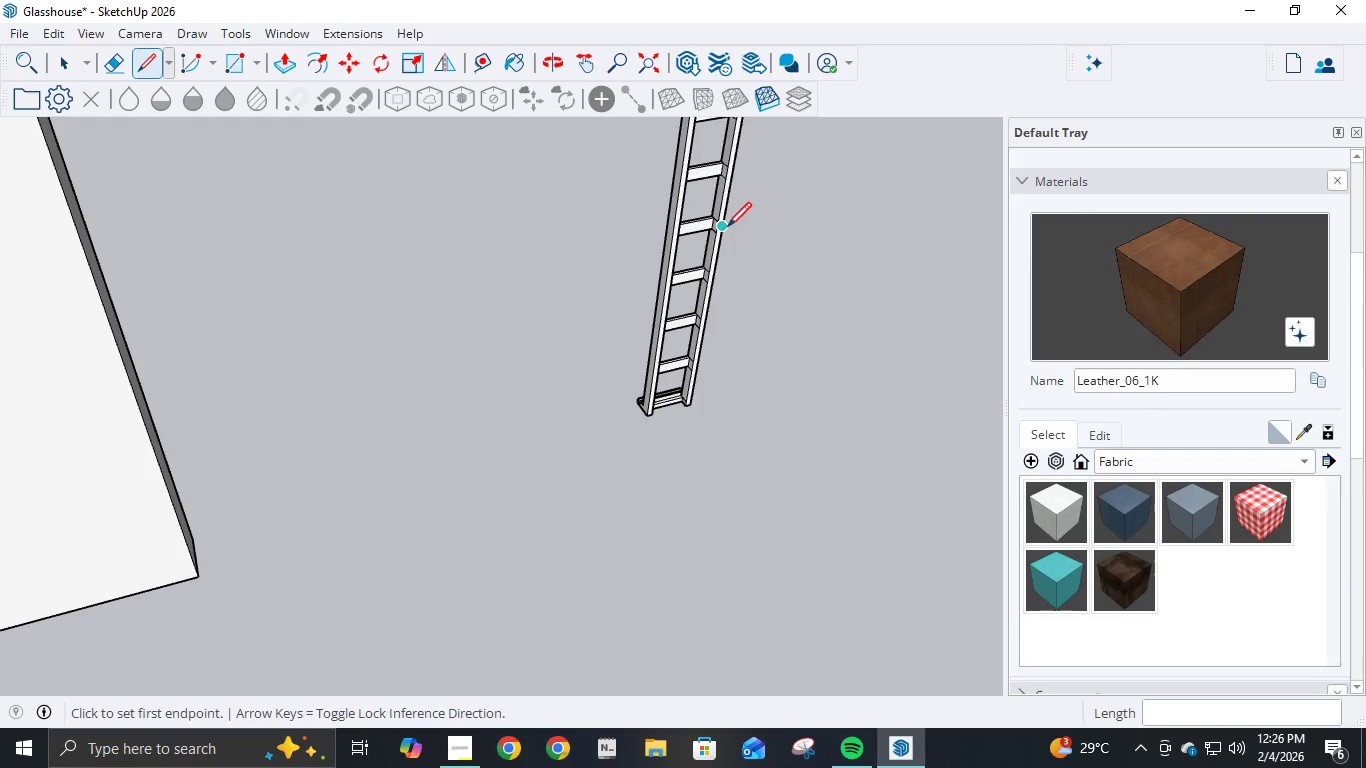 
key(Control+ControlLeft)
 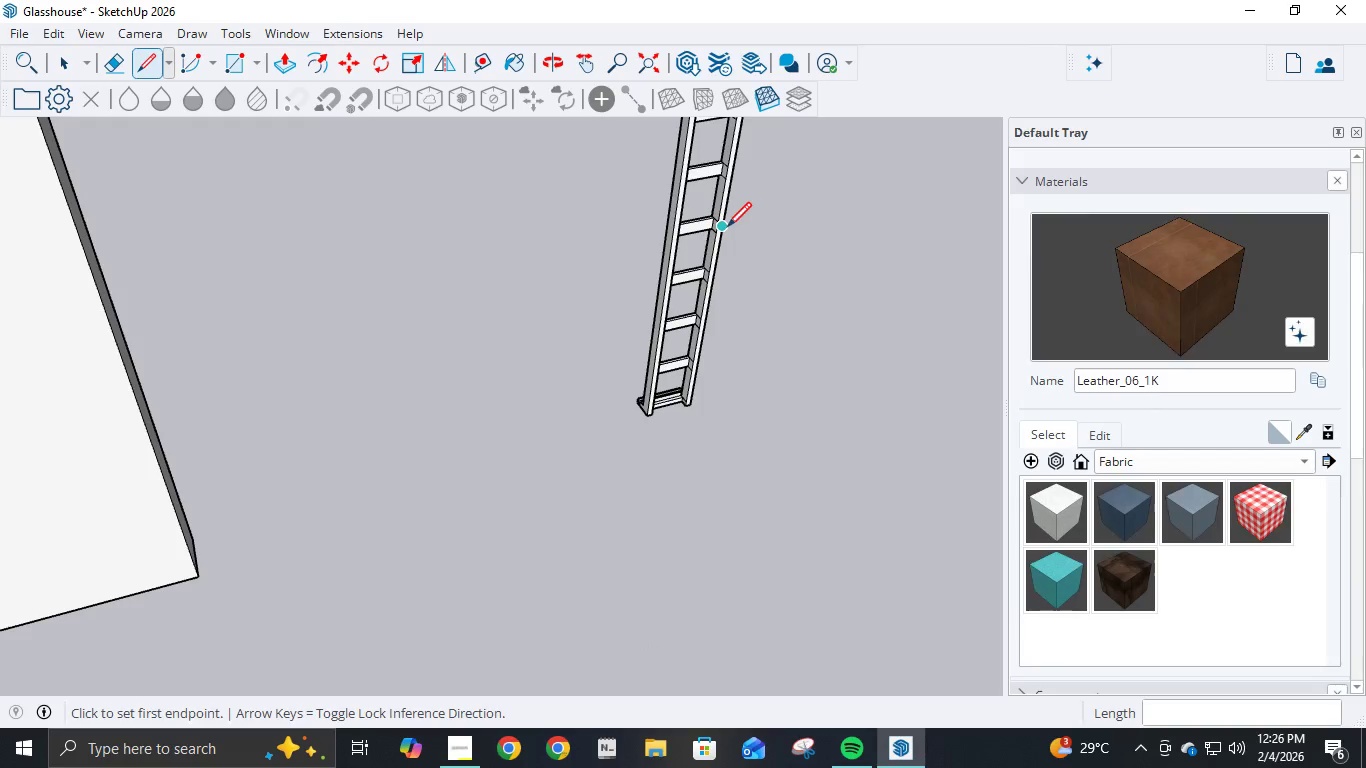 
key(Control+ControlLeft)
 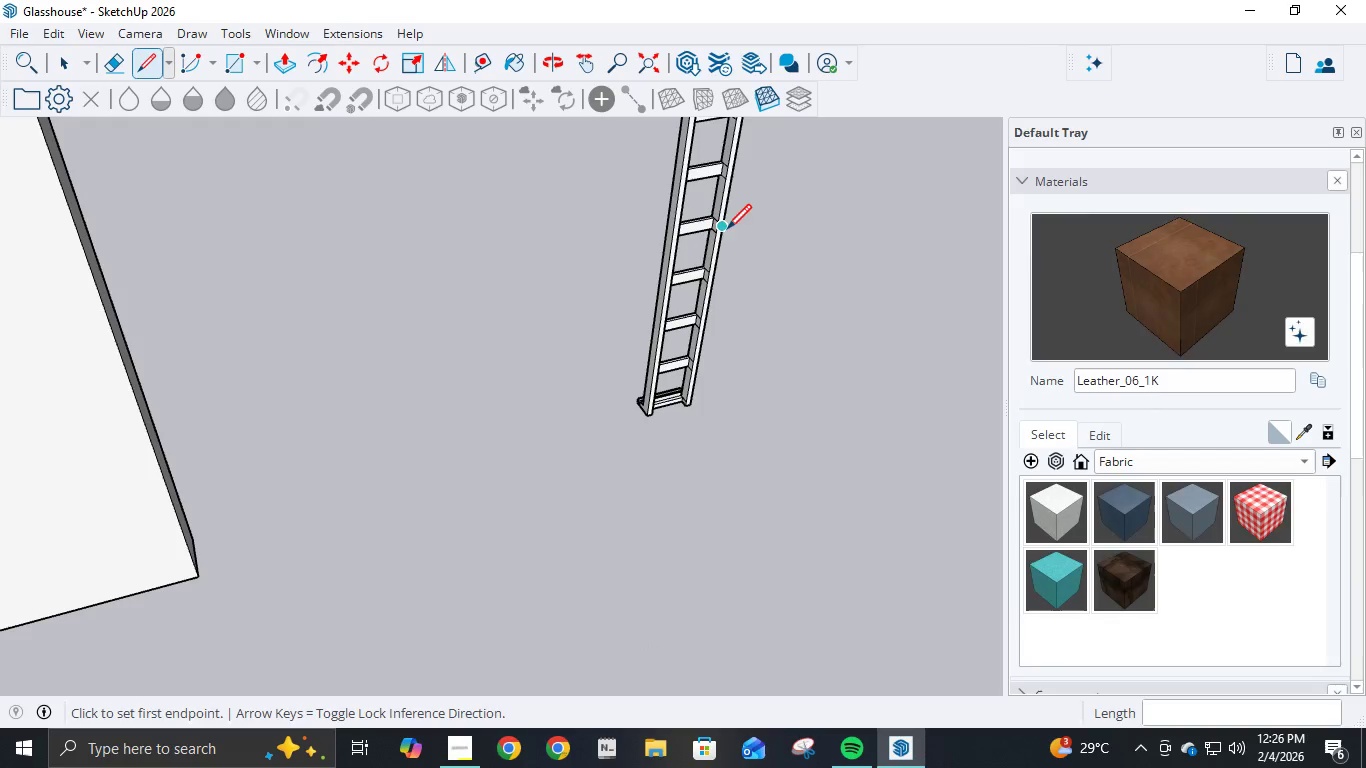 
key(Control+ControlLeft)
 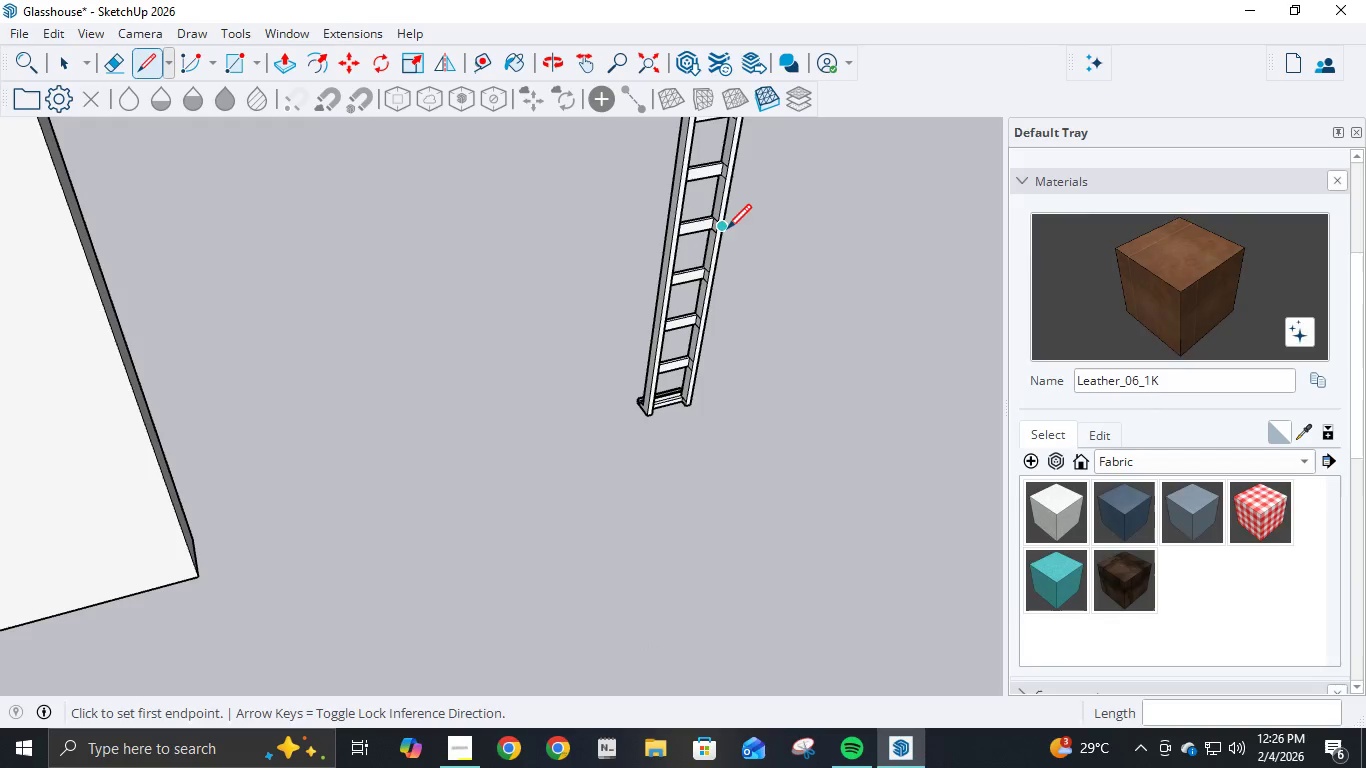 
key(Control+ControlLeft)
 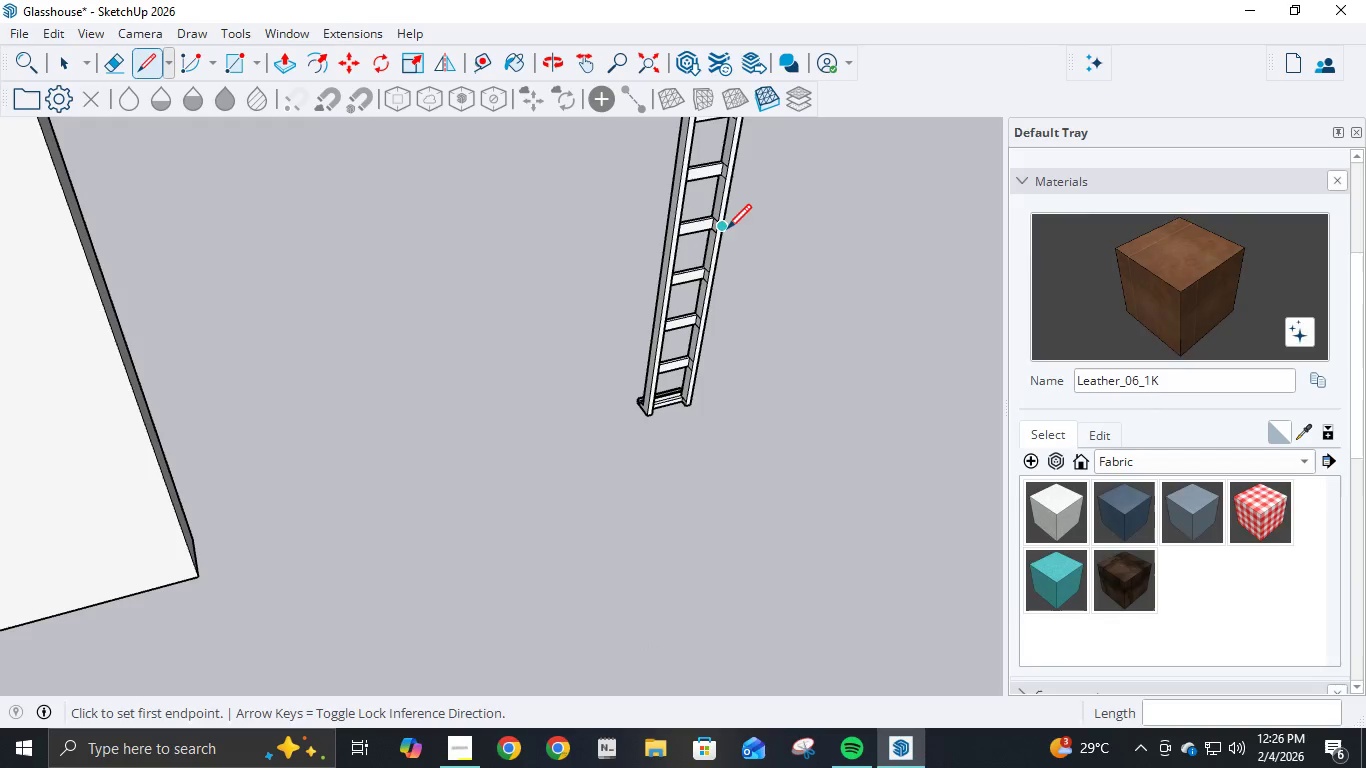 
key(Control+ControlLeft)
 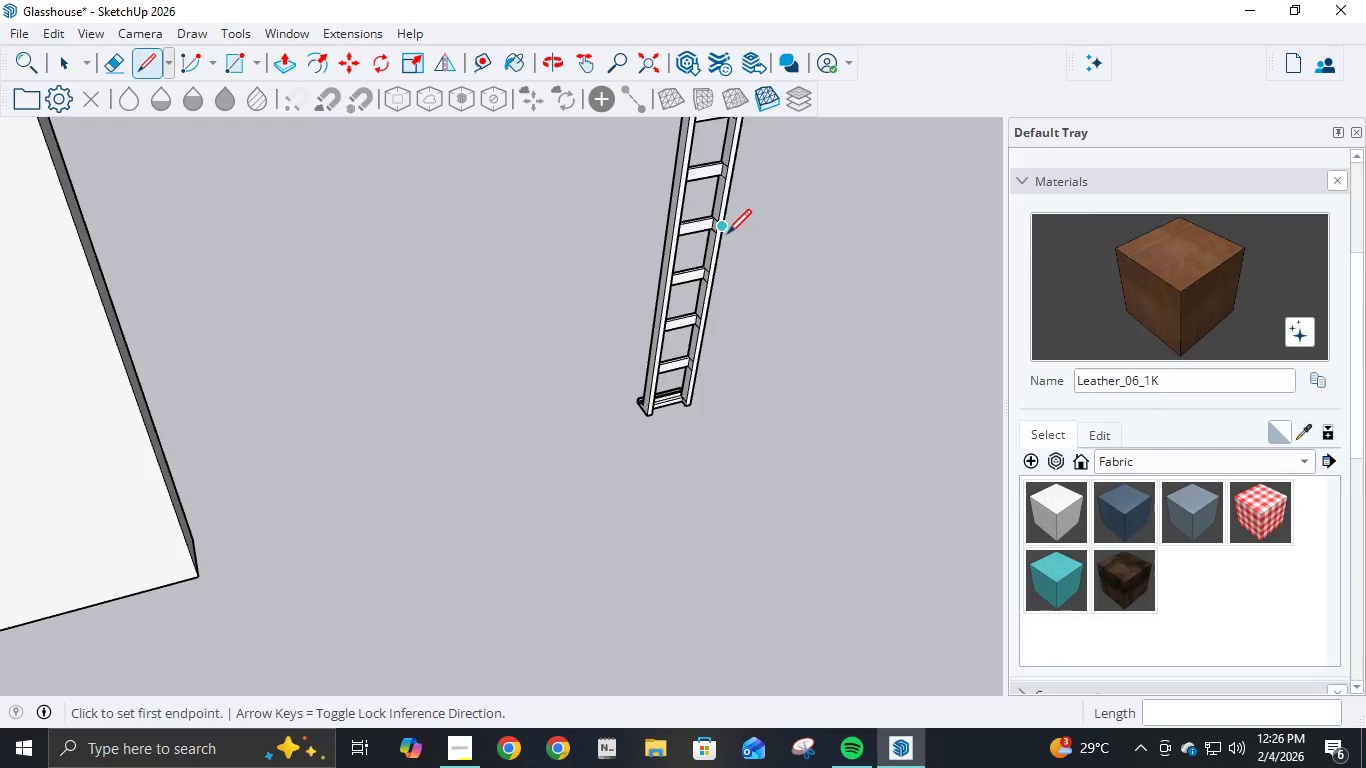 
key(Control+ControlLeft)
 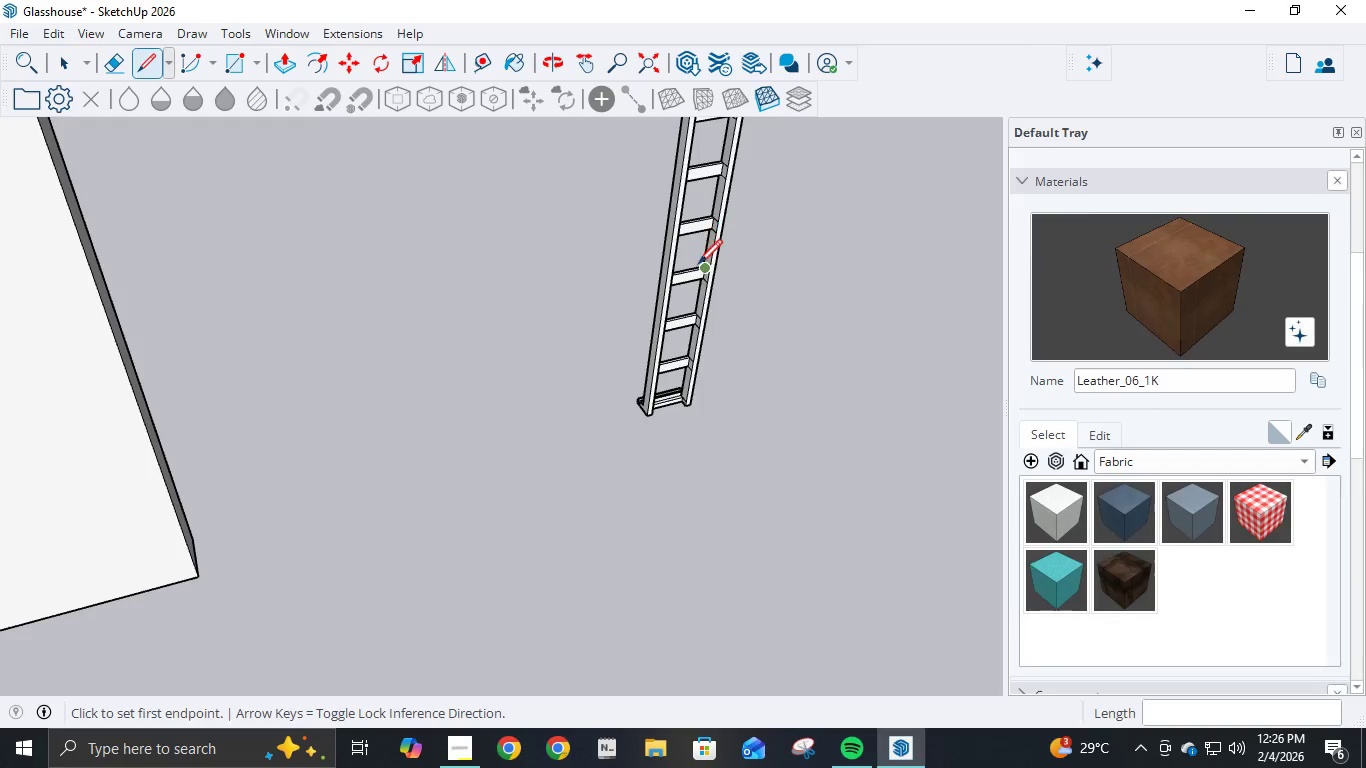 
key(Control+ControlLeft)
 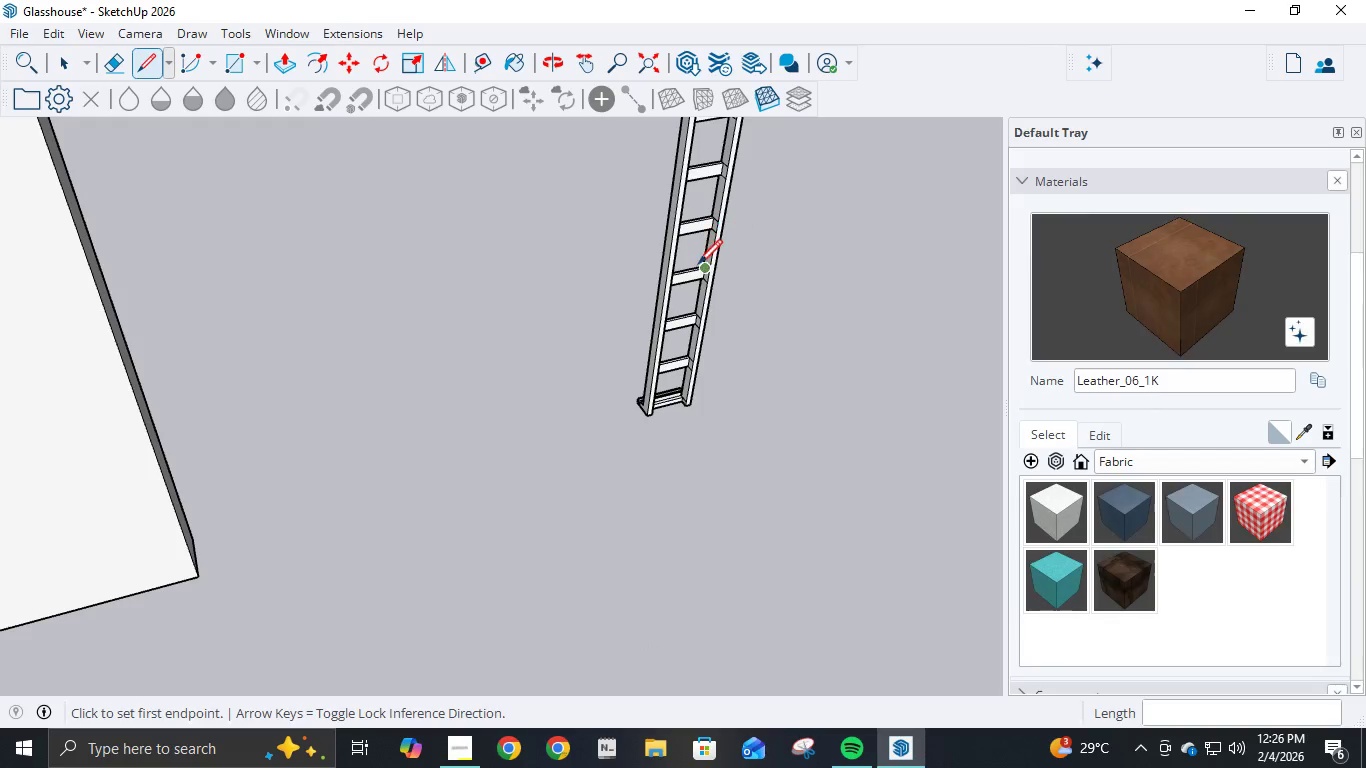 
key(Control+ControlLeft)
 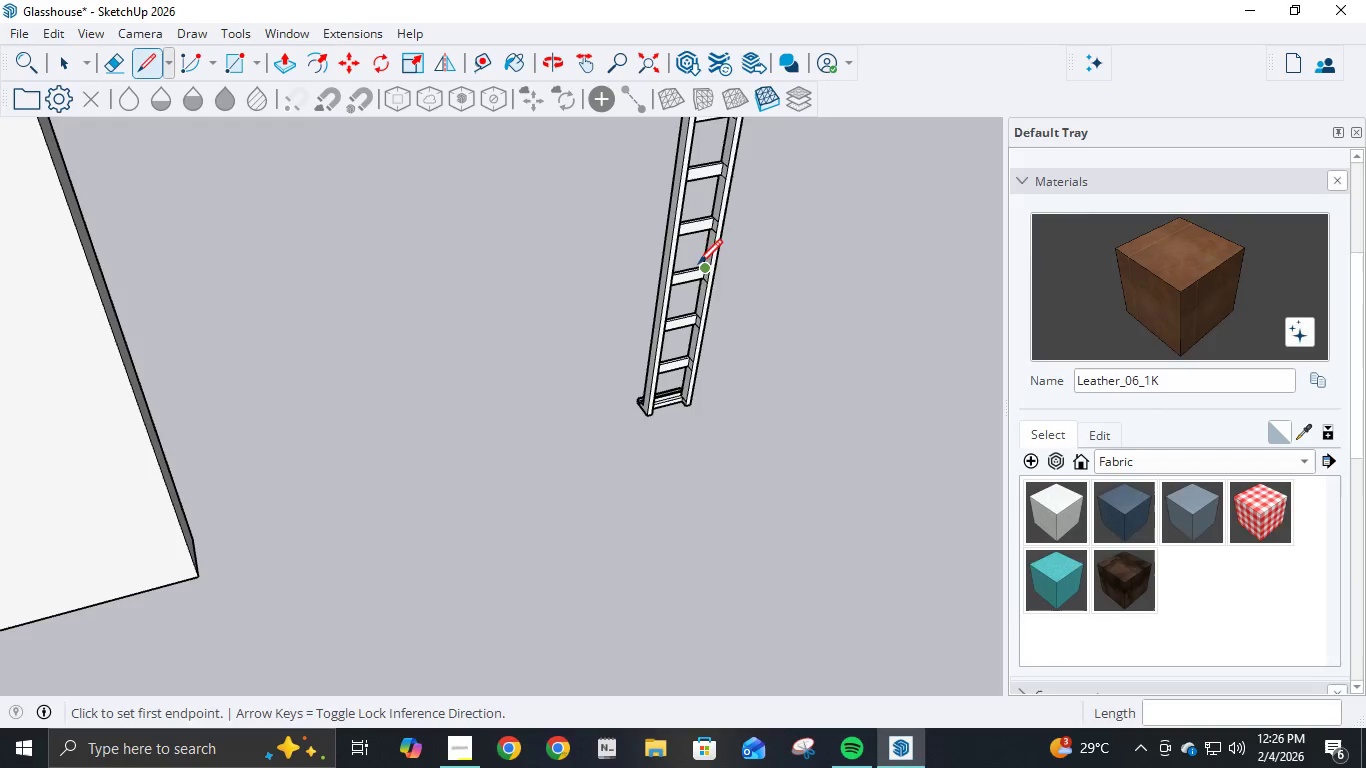 
key(Control+ControlLeft)
 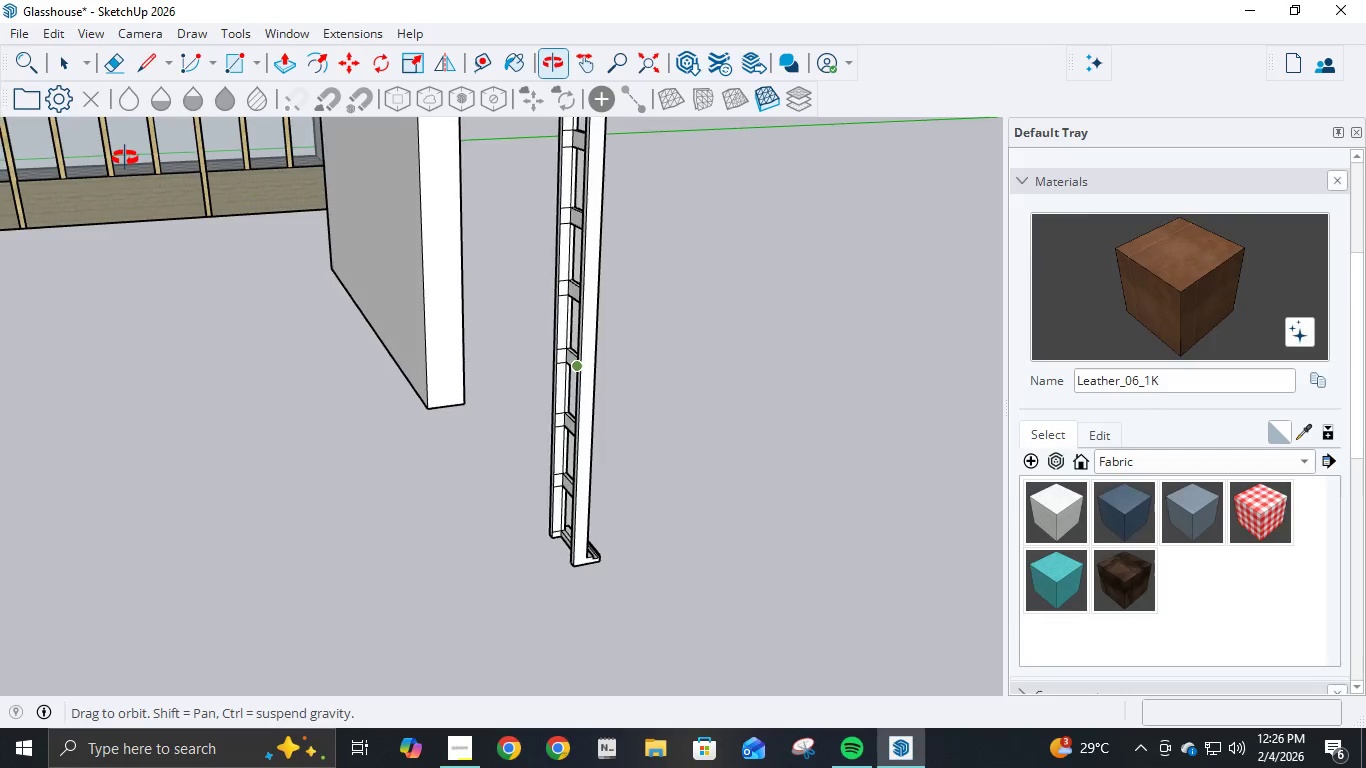 
scroll: coordinate [212, 225], scroll_direction: down, amount: 4.0
 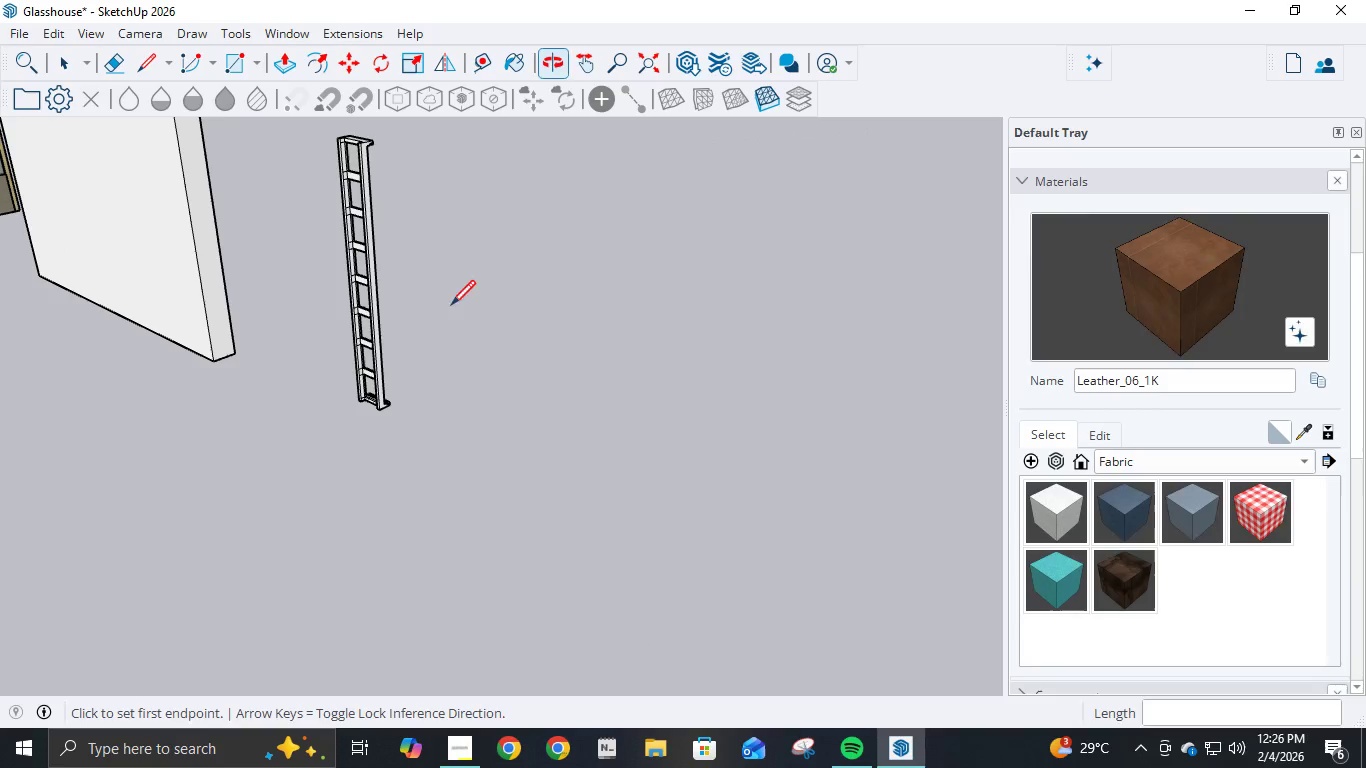 
scroll: coordinate [495, 177], scroll_direction: up, amount: 15.0
 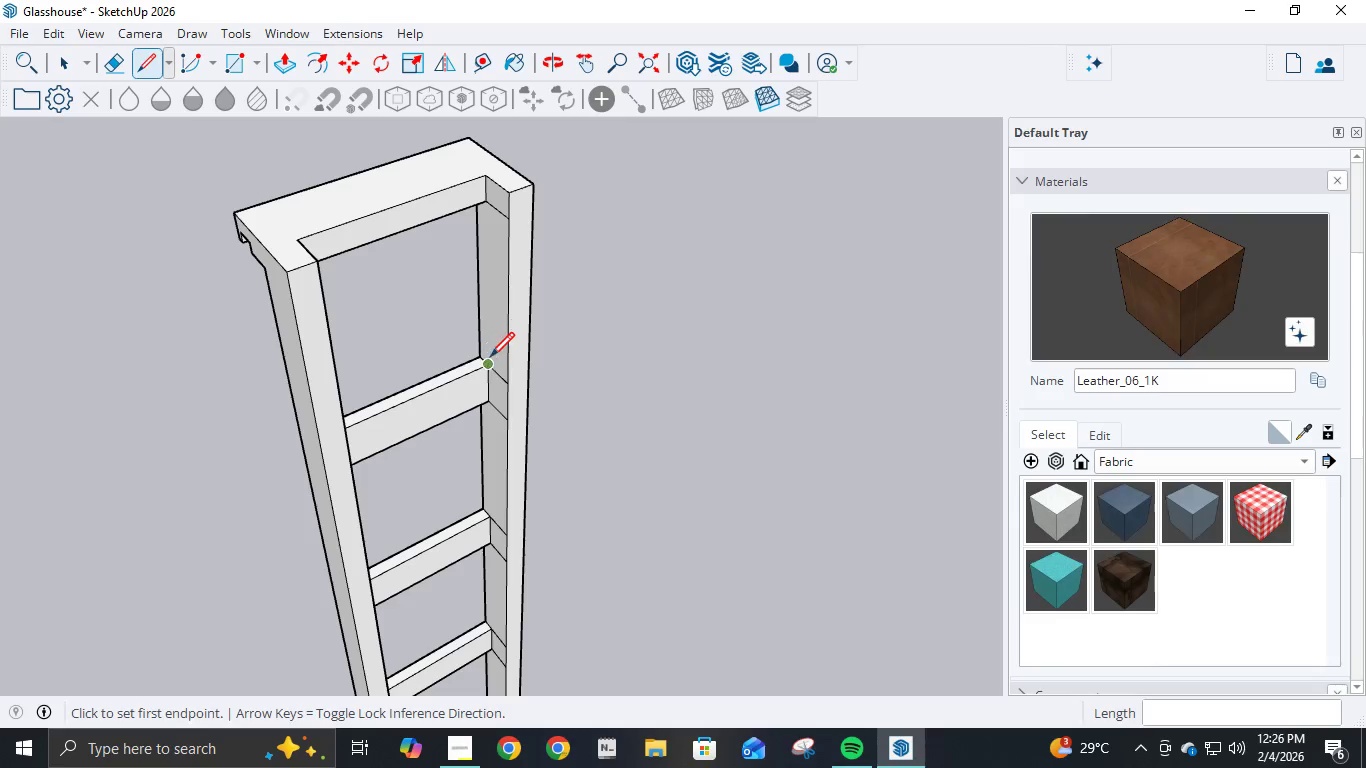 
left_click([488, 366])
 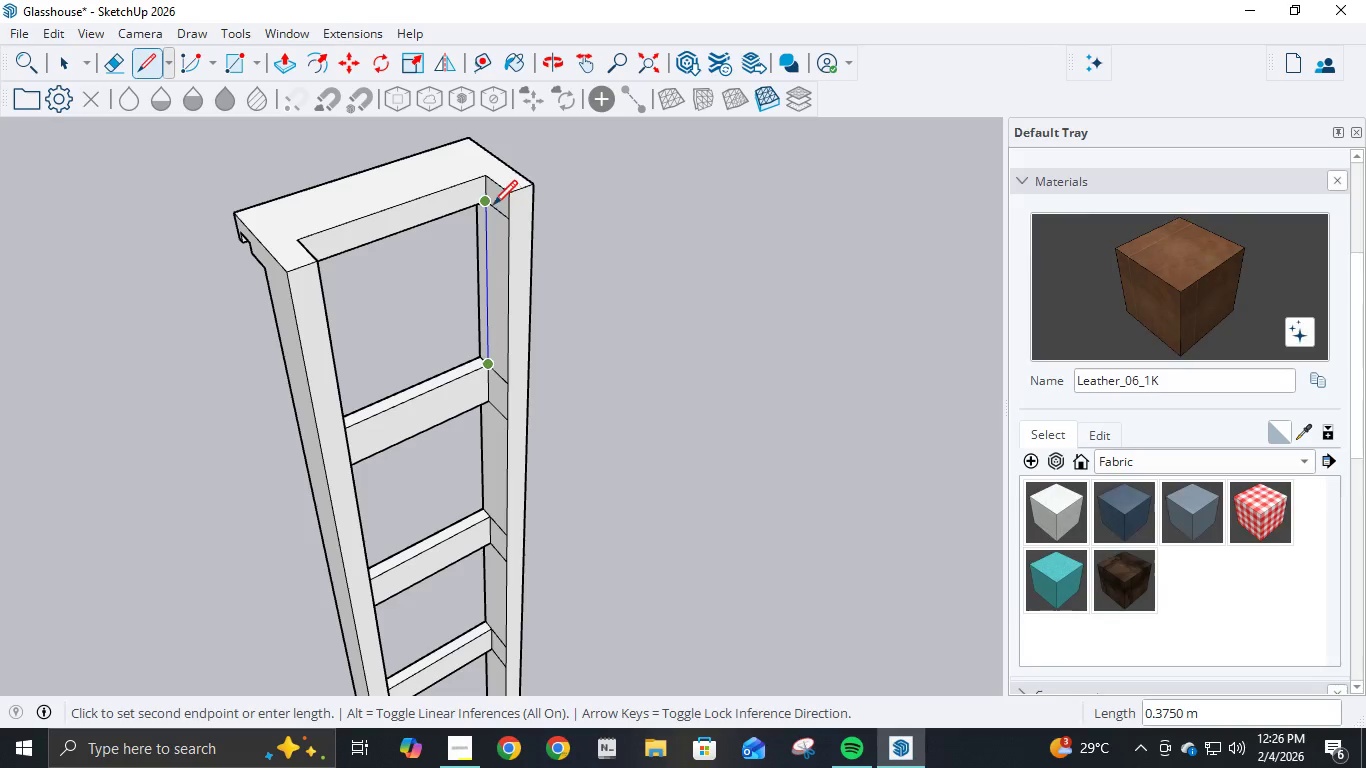 
left_click([493, 207])
 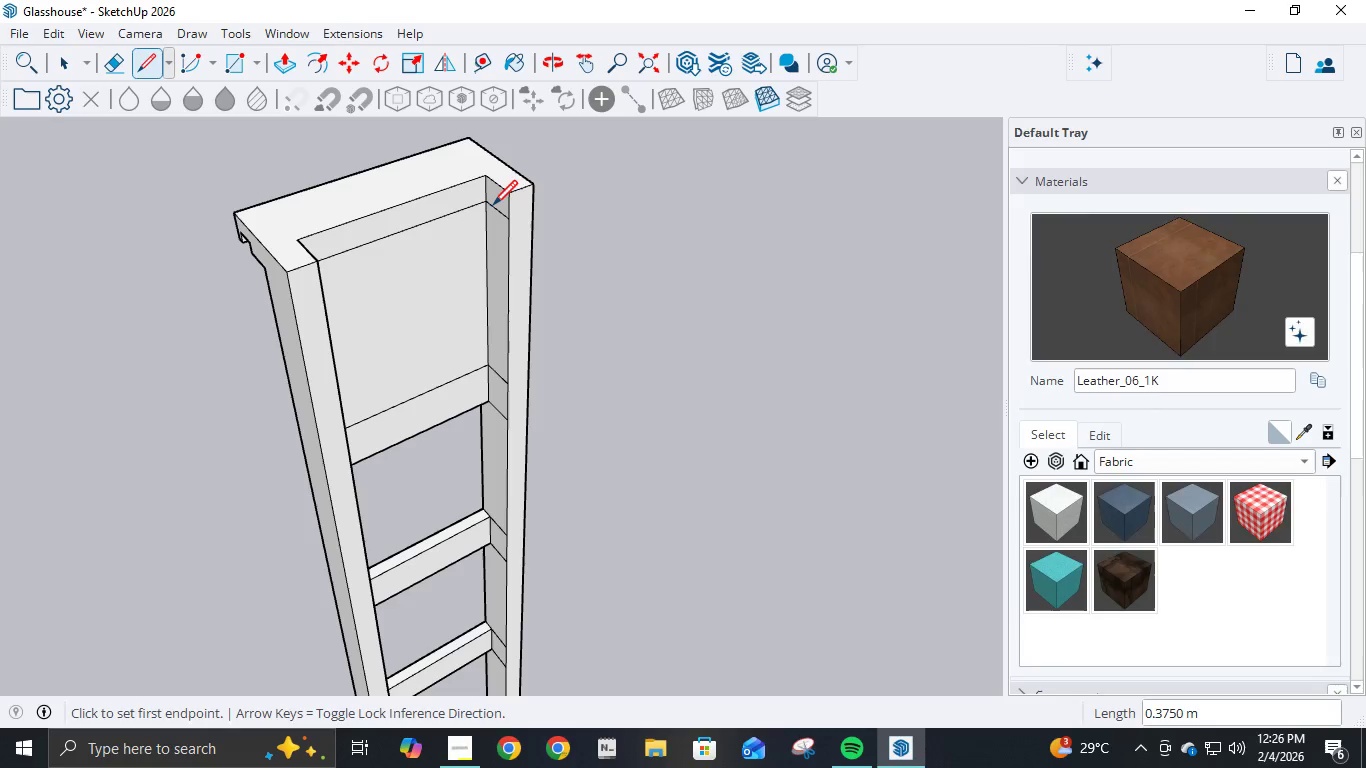 
hold_key(key=ControlLeft, duration=0.88)
 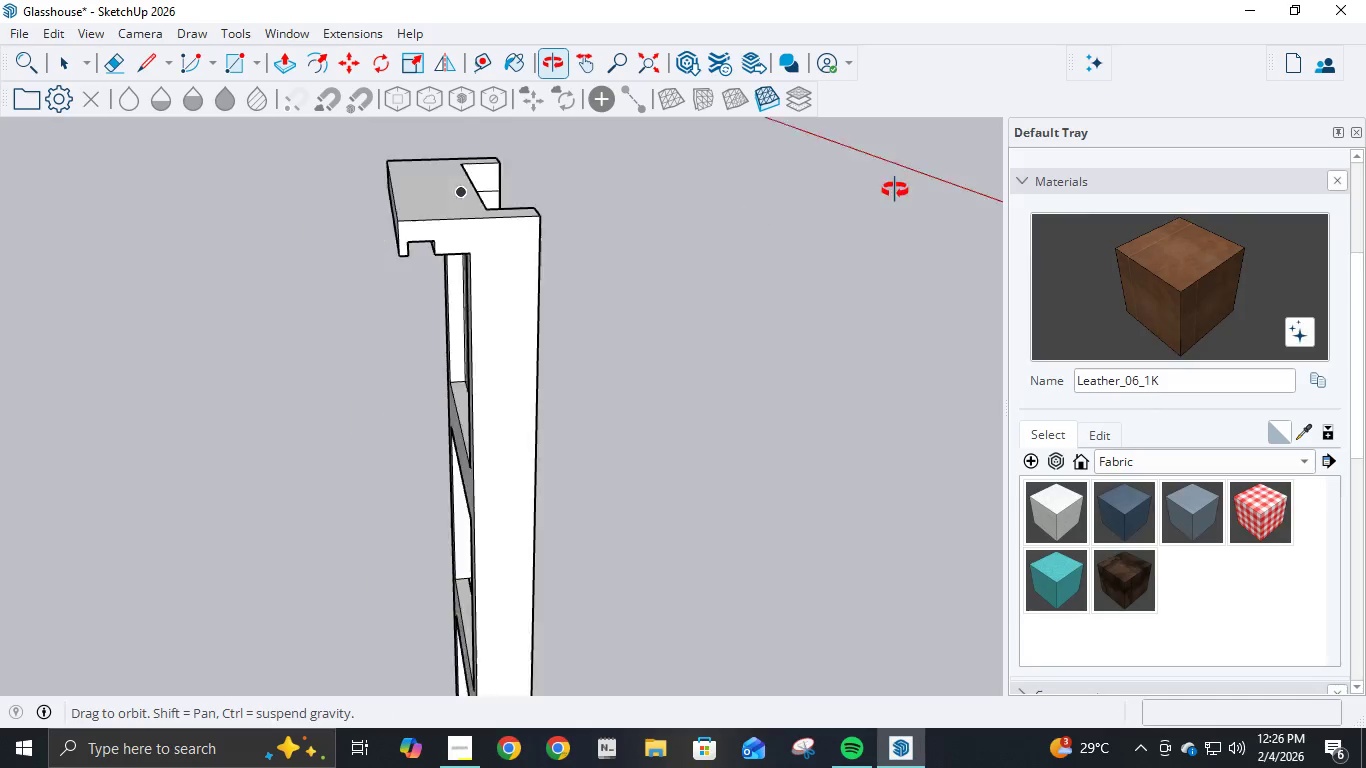 
hold_key(key=ControlLeft, duration=5.59)
scroll: coordinate [557, 276], scroll_direction: down, amount: 6.0
 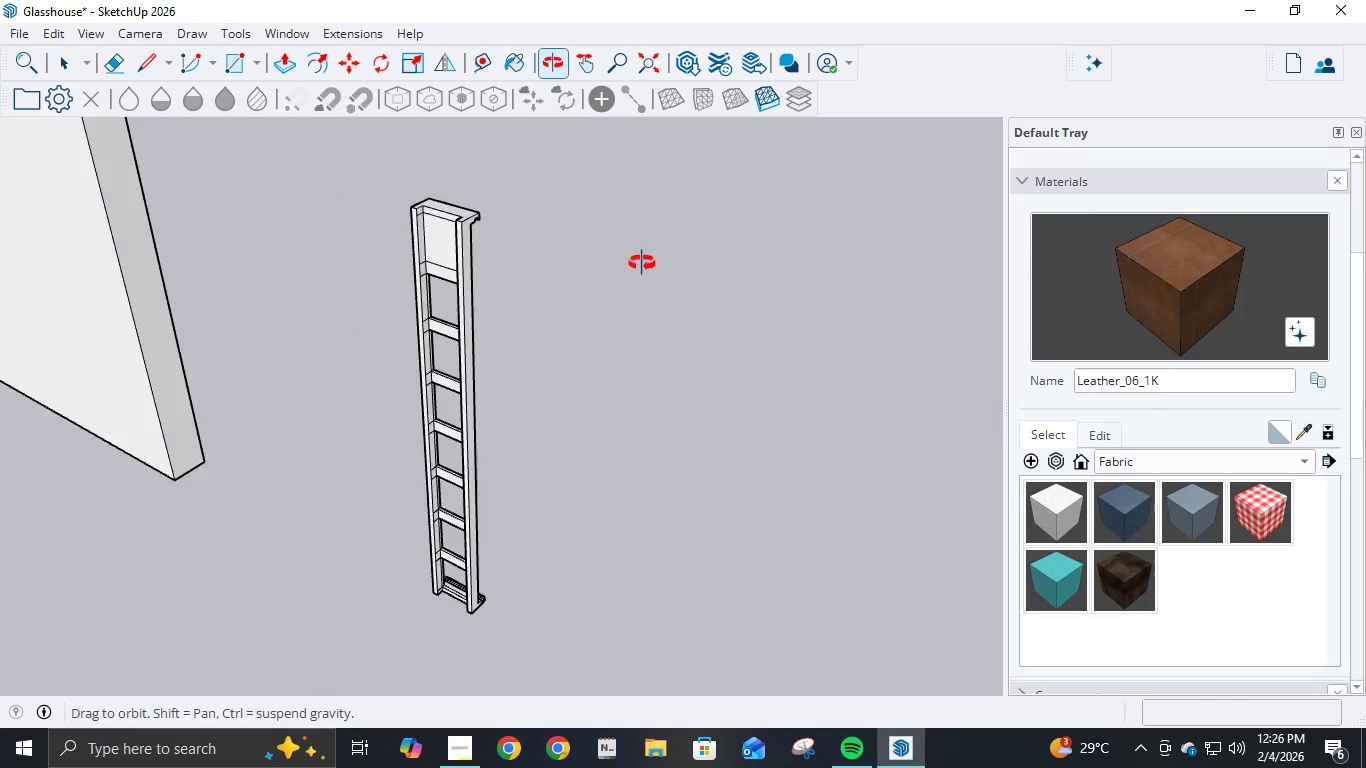 
key(Control+Z)
 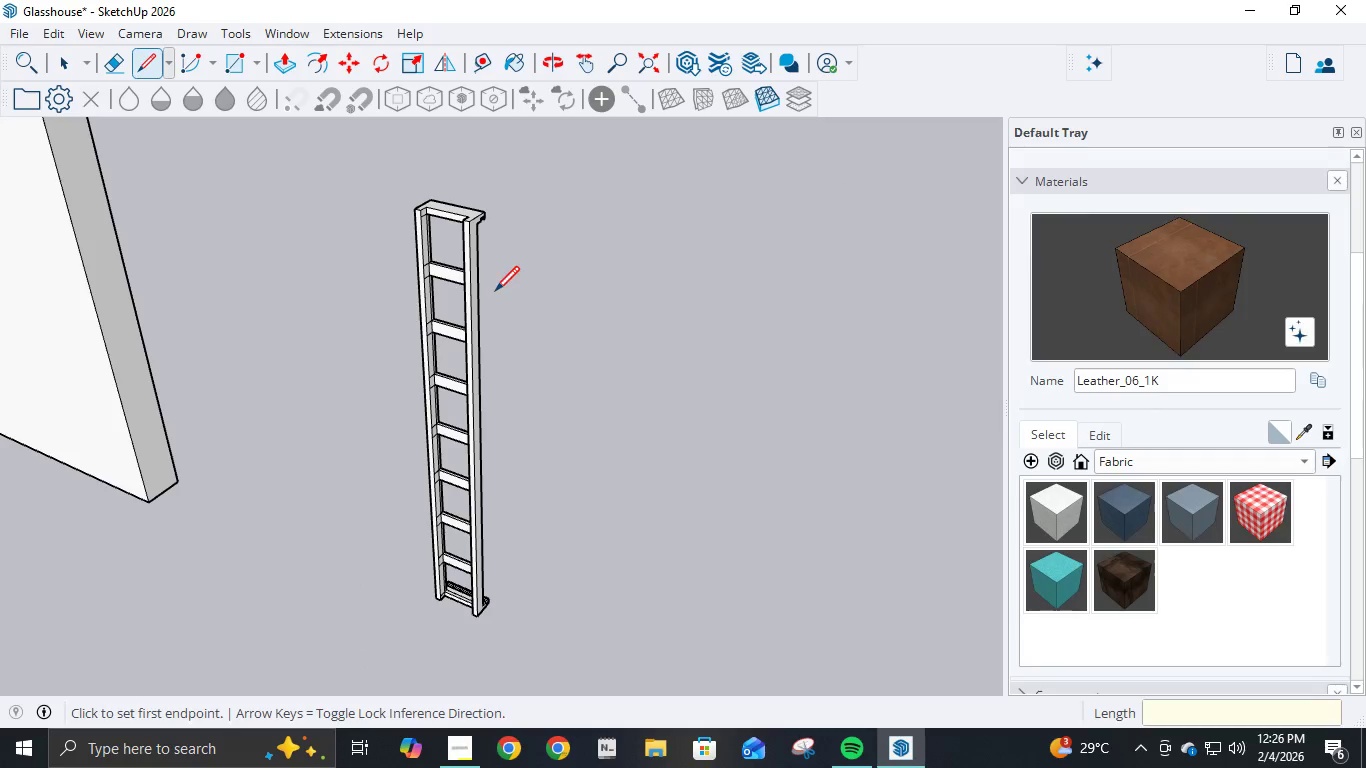 
key(Control+Z)
 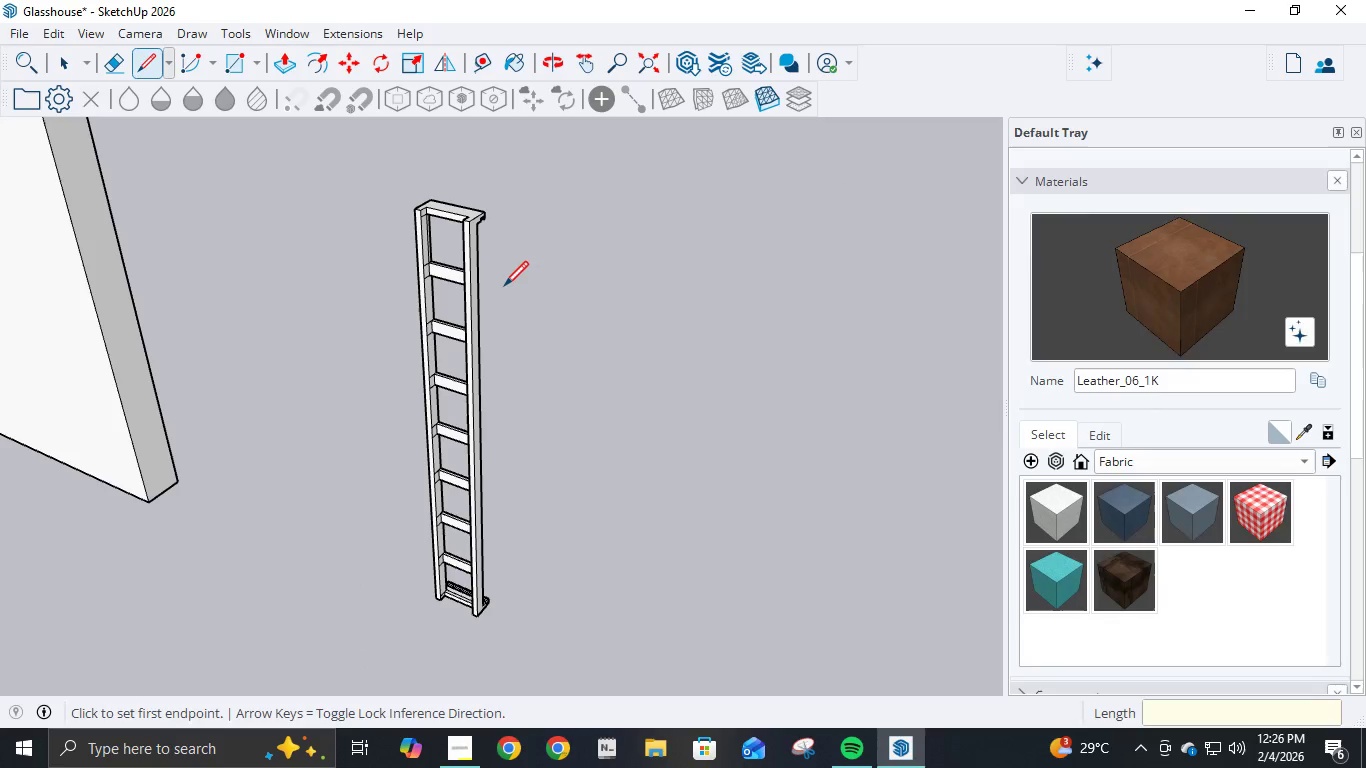 
key(Control+Z)
 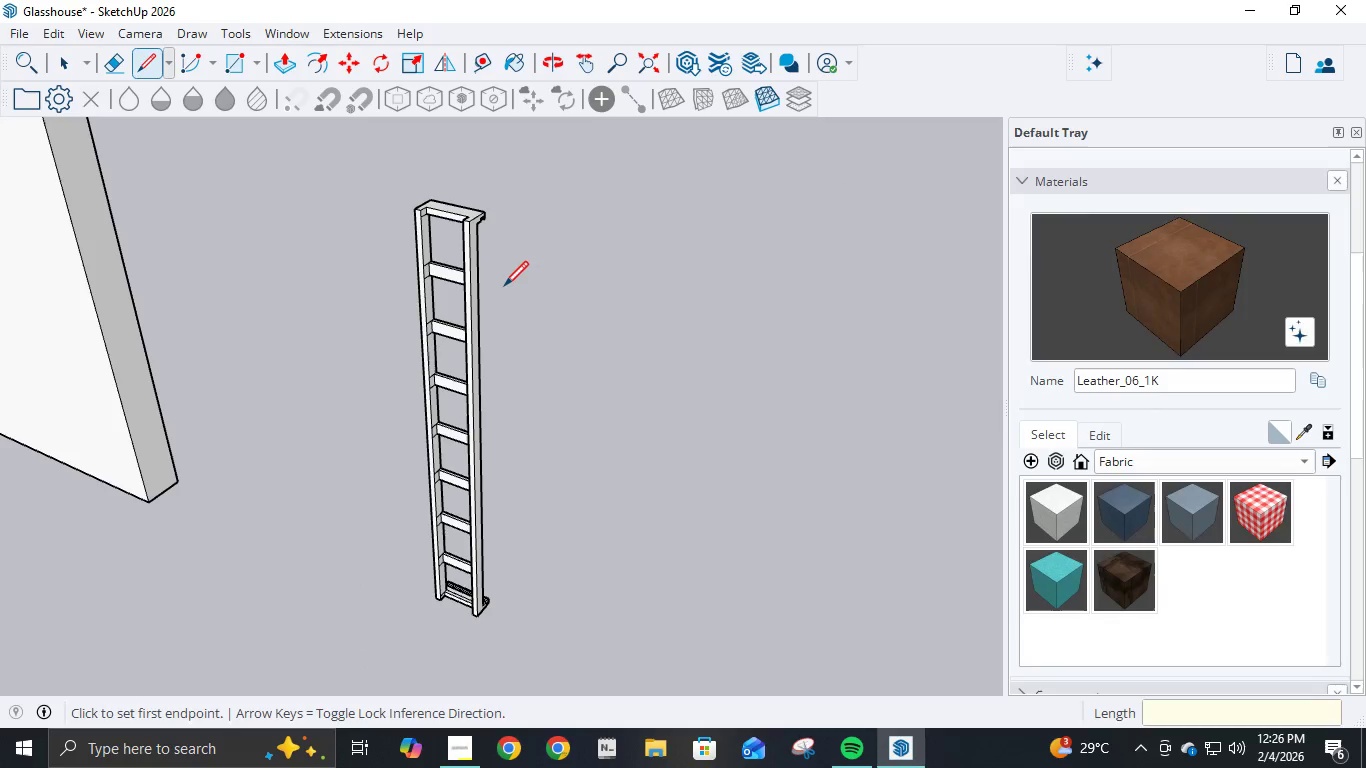 
key(Control+Z)
 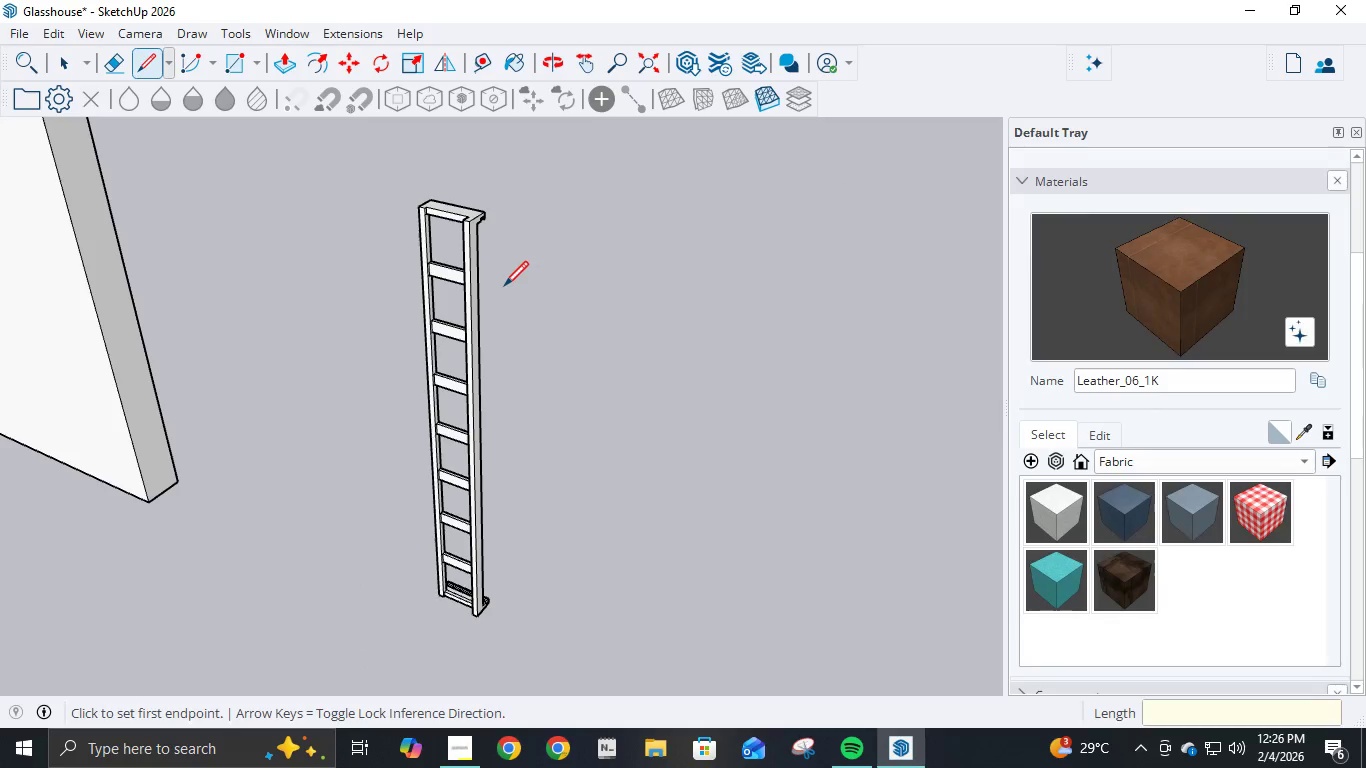 
key(Control+Z)
 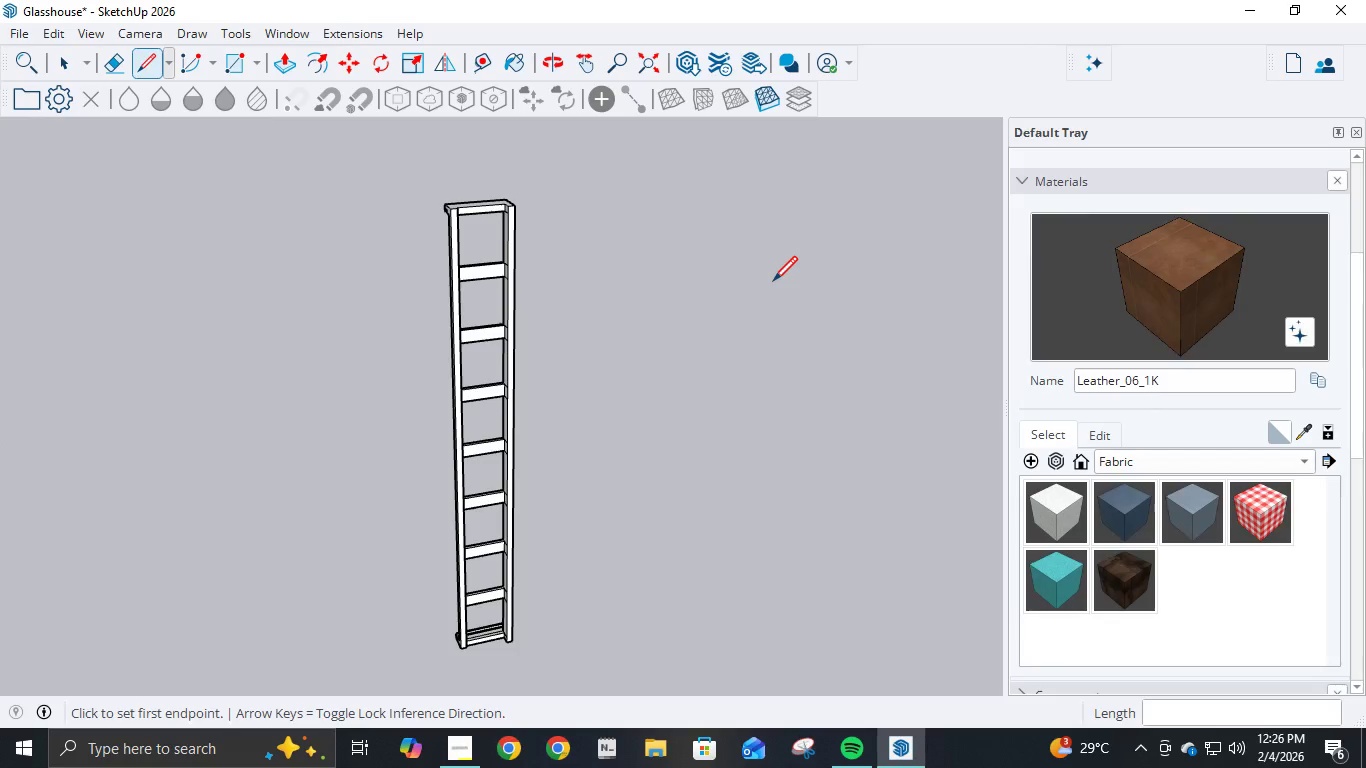 
wait(5.61)
 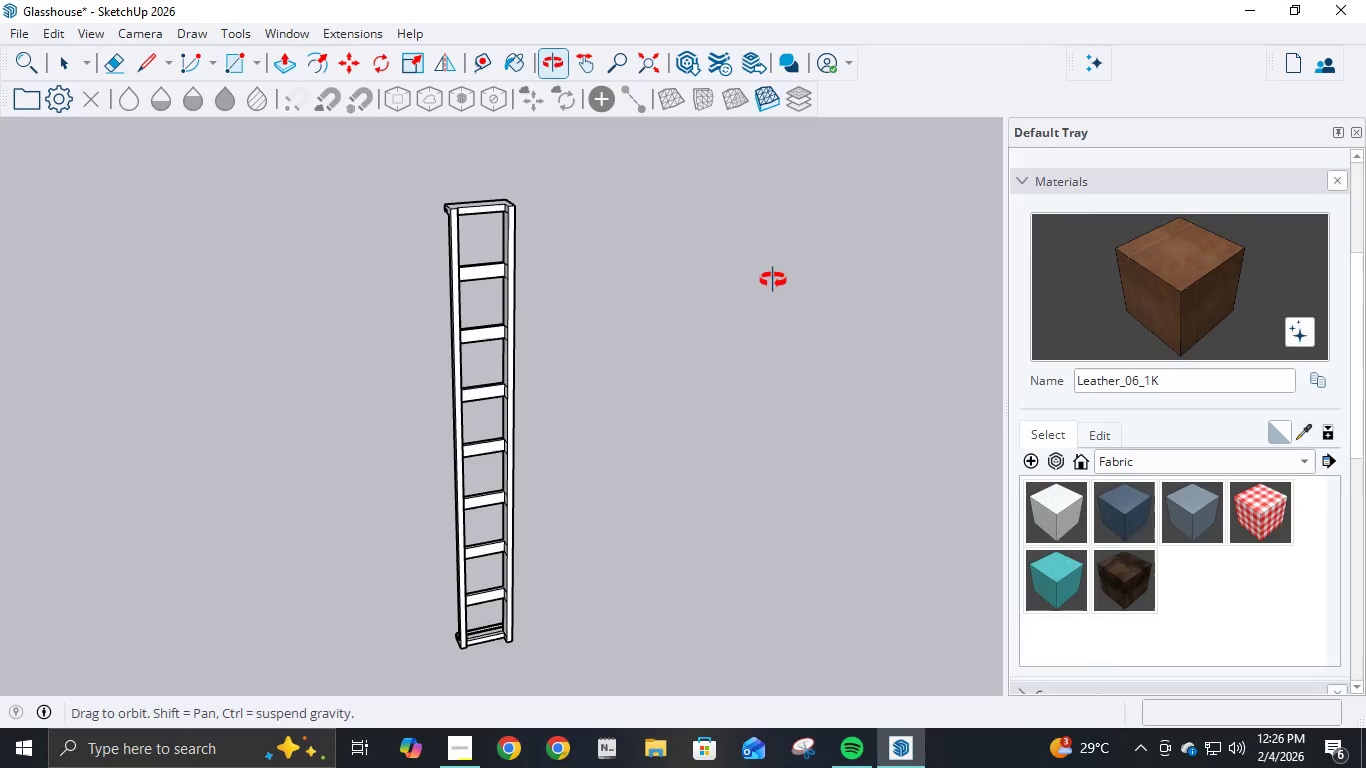 
key(Control+Y)
 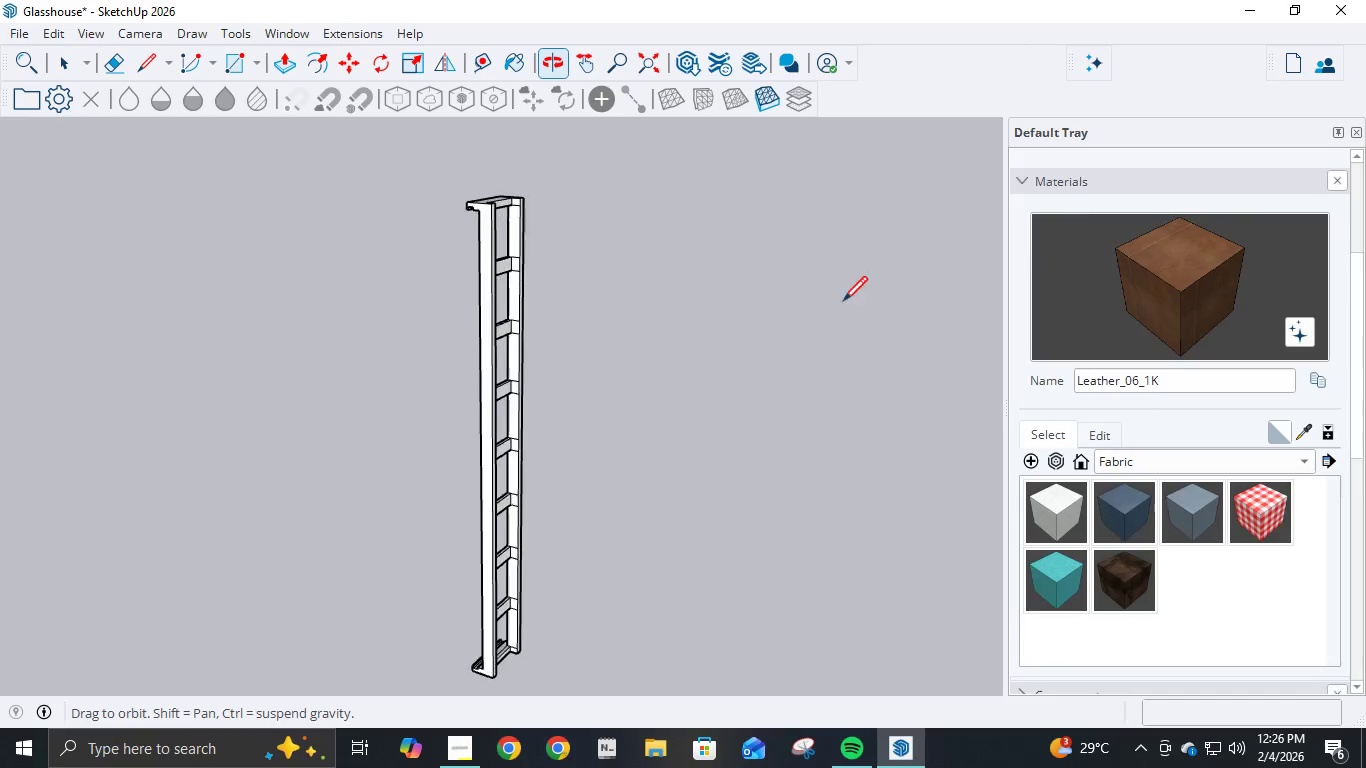 
scroll: coordinate [538, 249], scroll_direction: up, amount: 12.0
 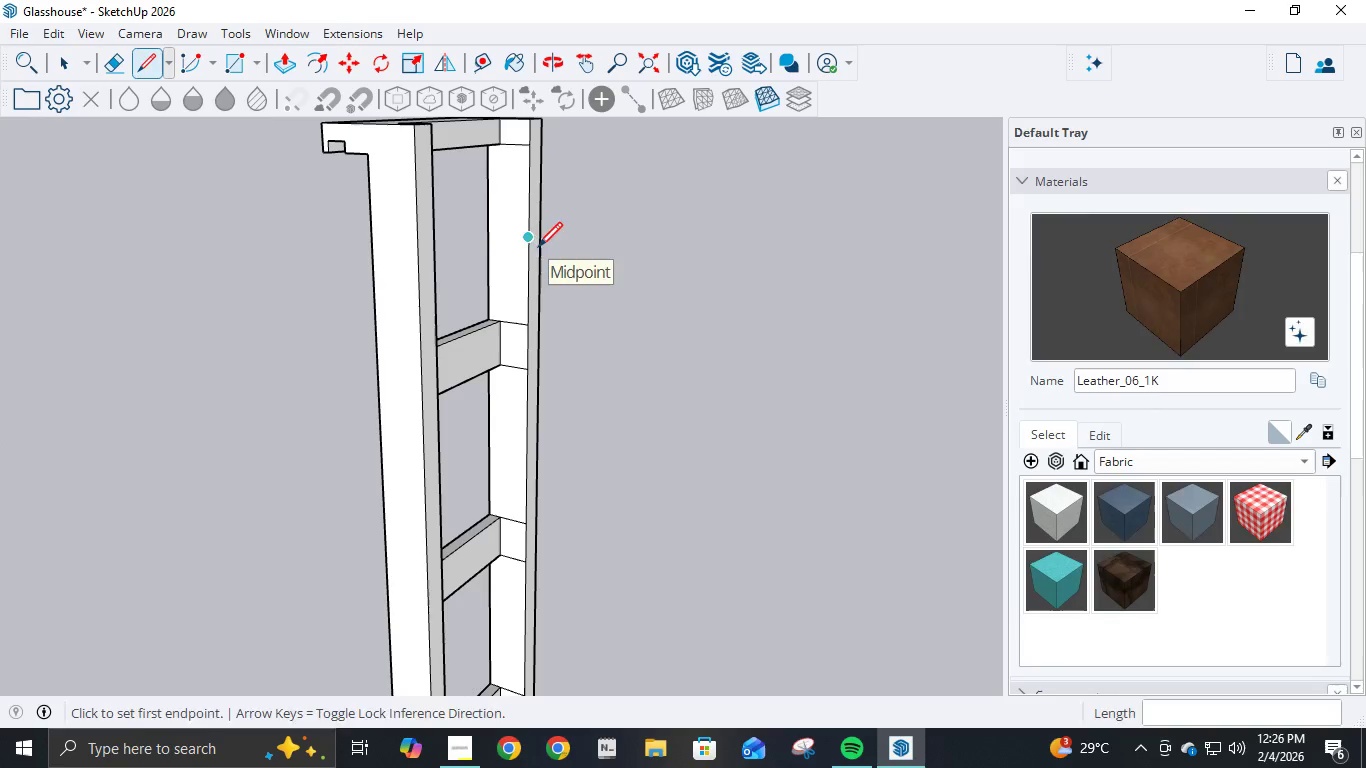 
key(P)
 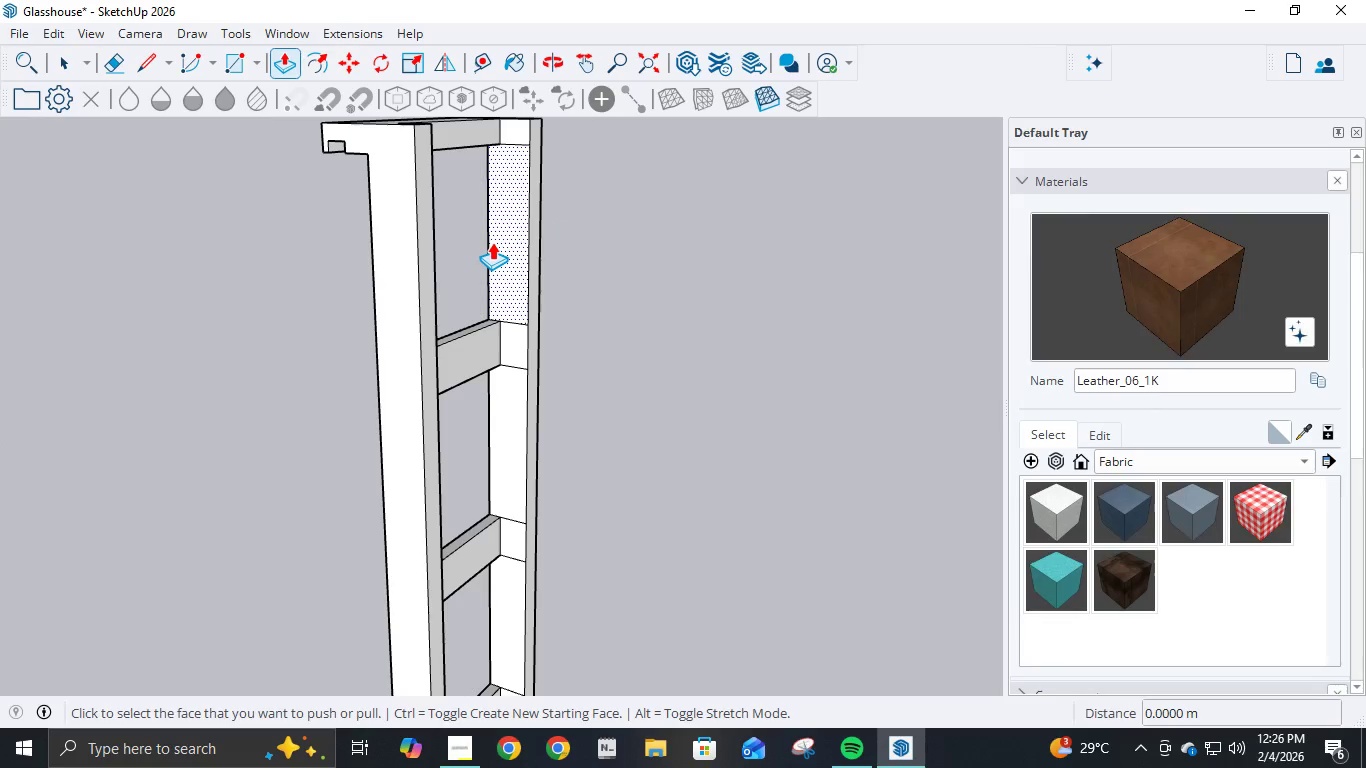 
key(F)
 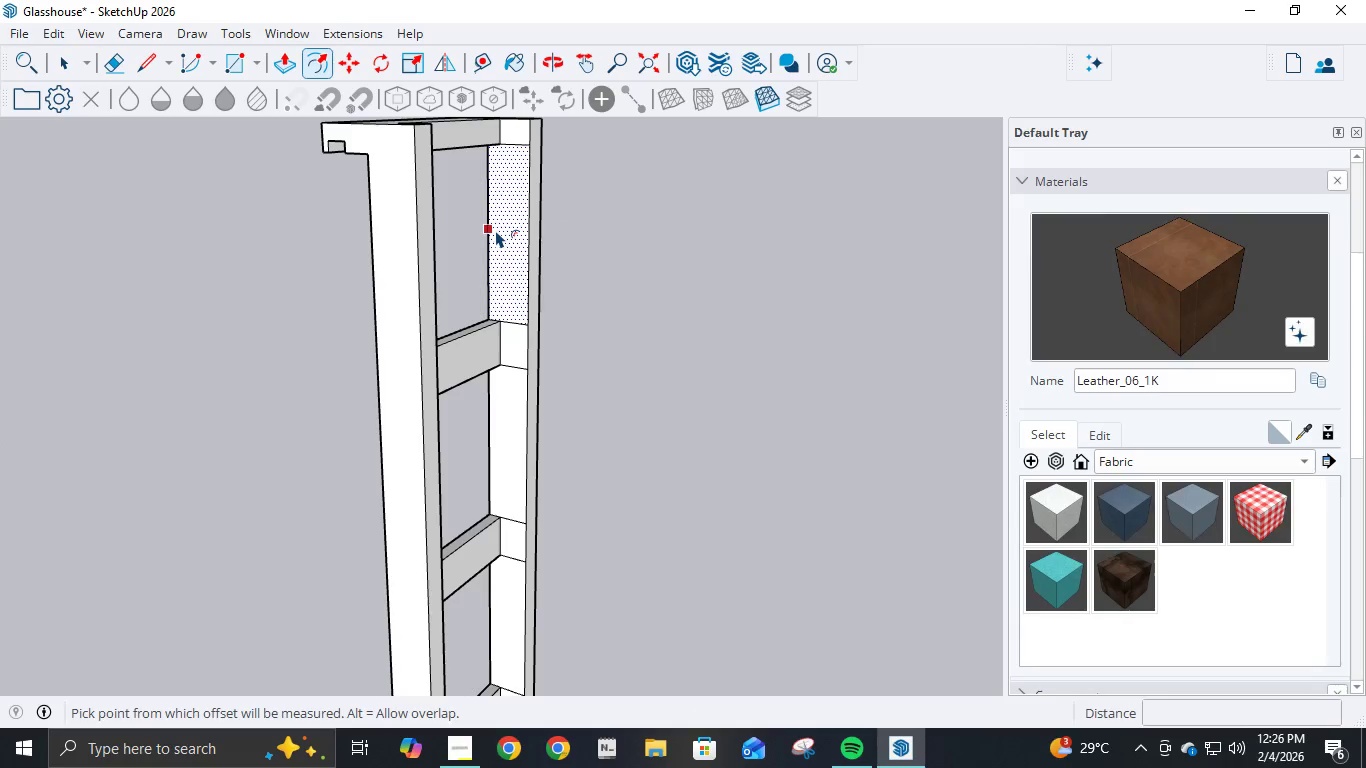 
left_click([495, 230])
 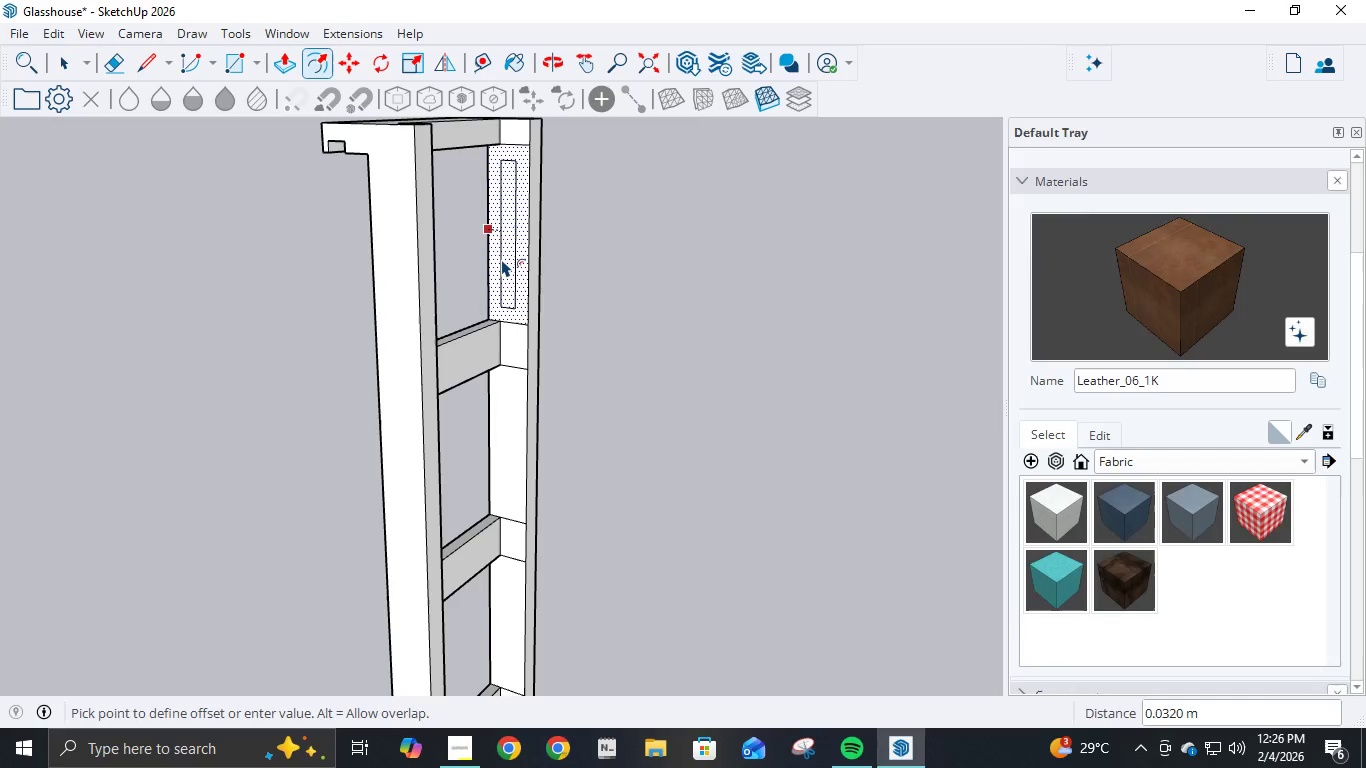 
wait(7.97)
 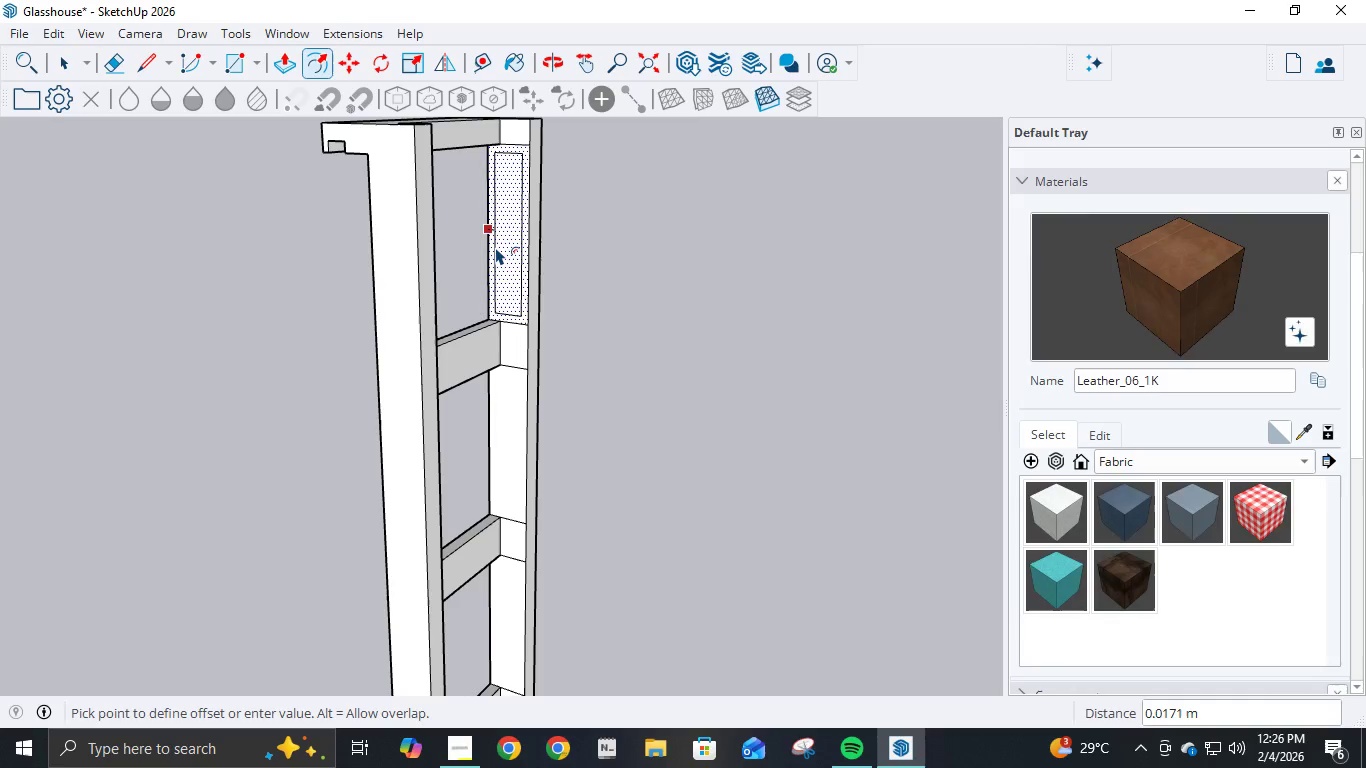 
key(NumpadDecimal)
 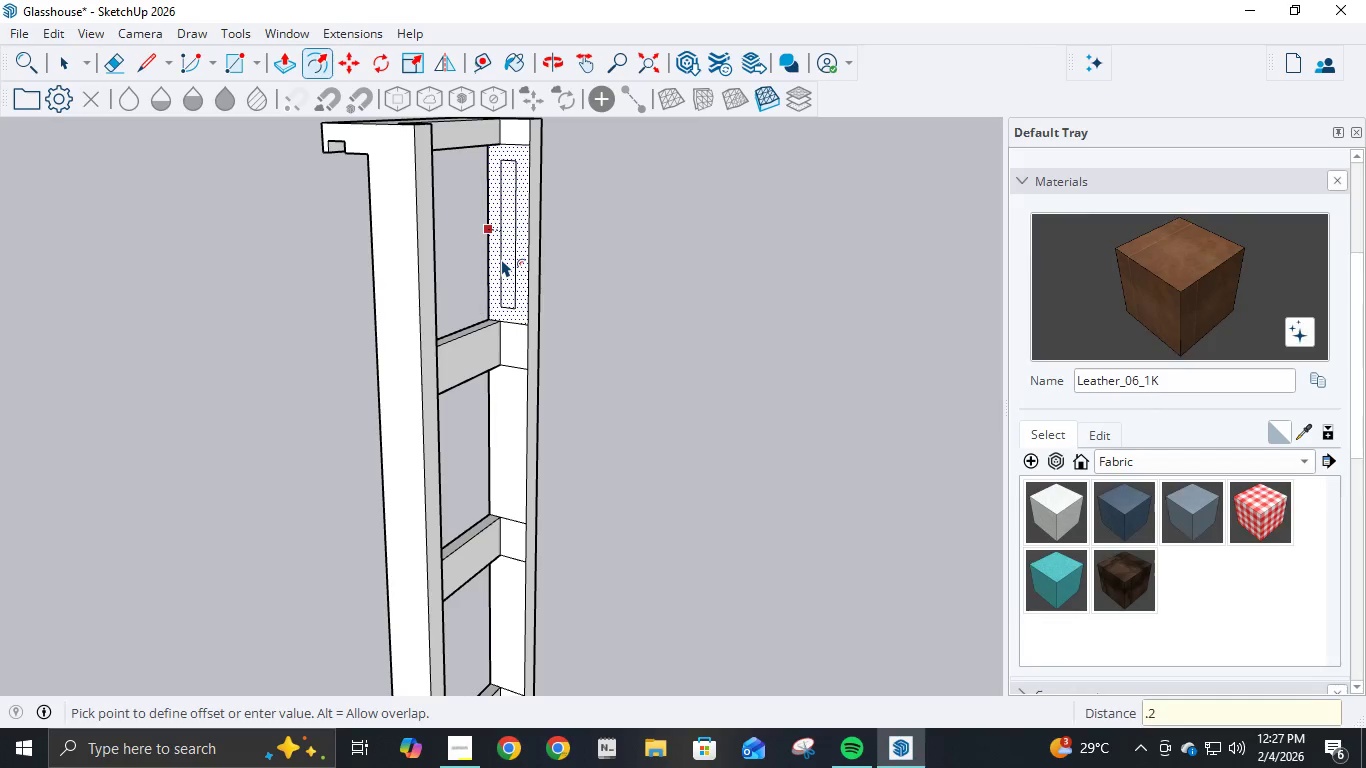 
key(Numpad2)
 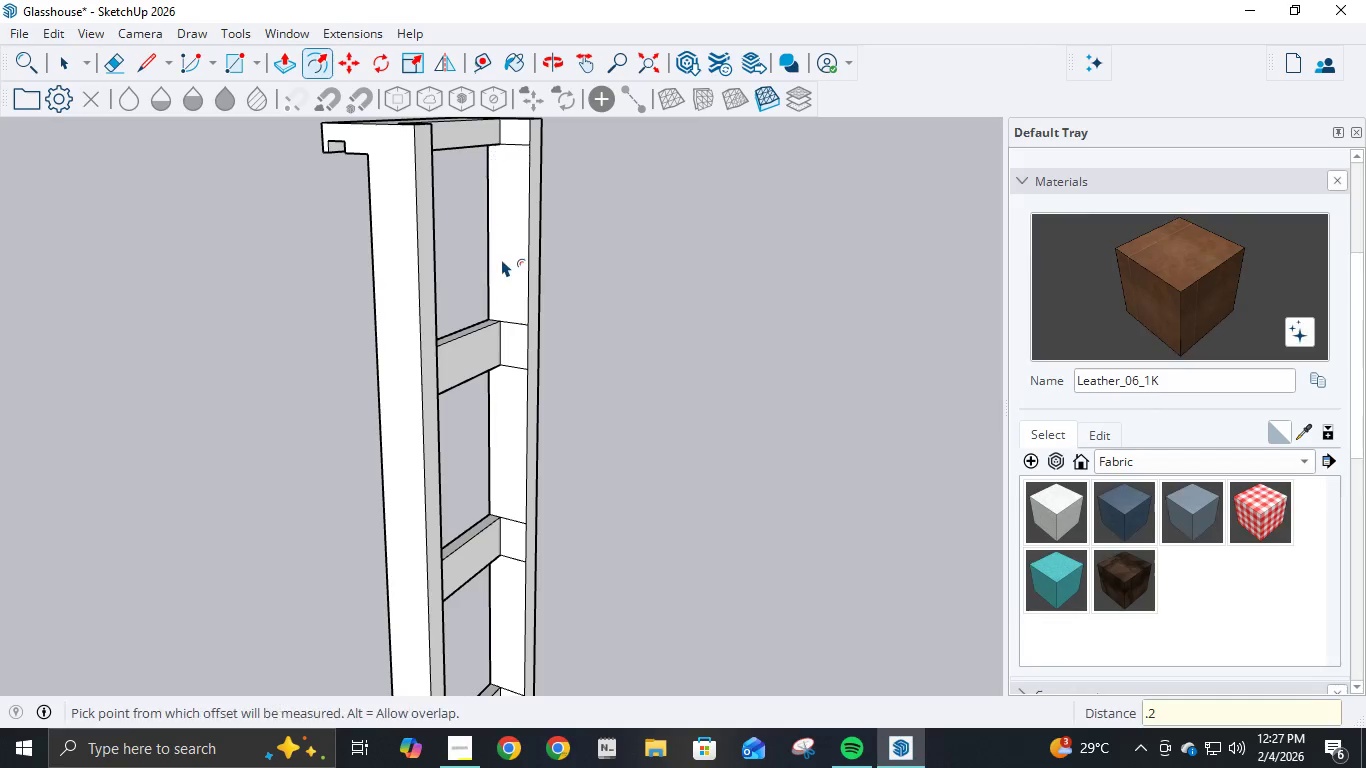 
key(NumpadEnter)
 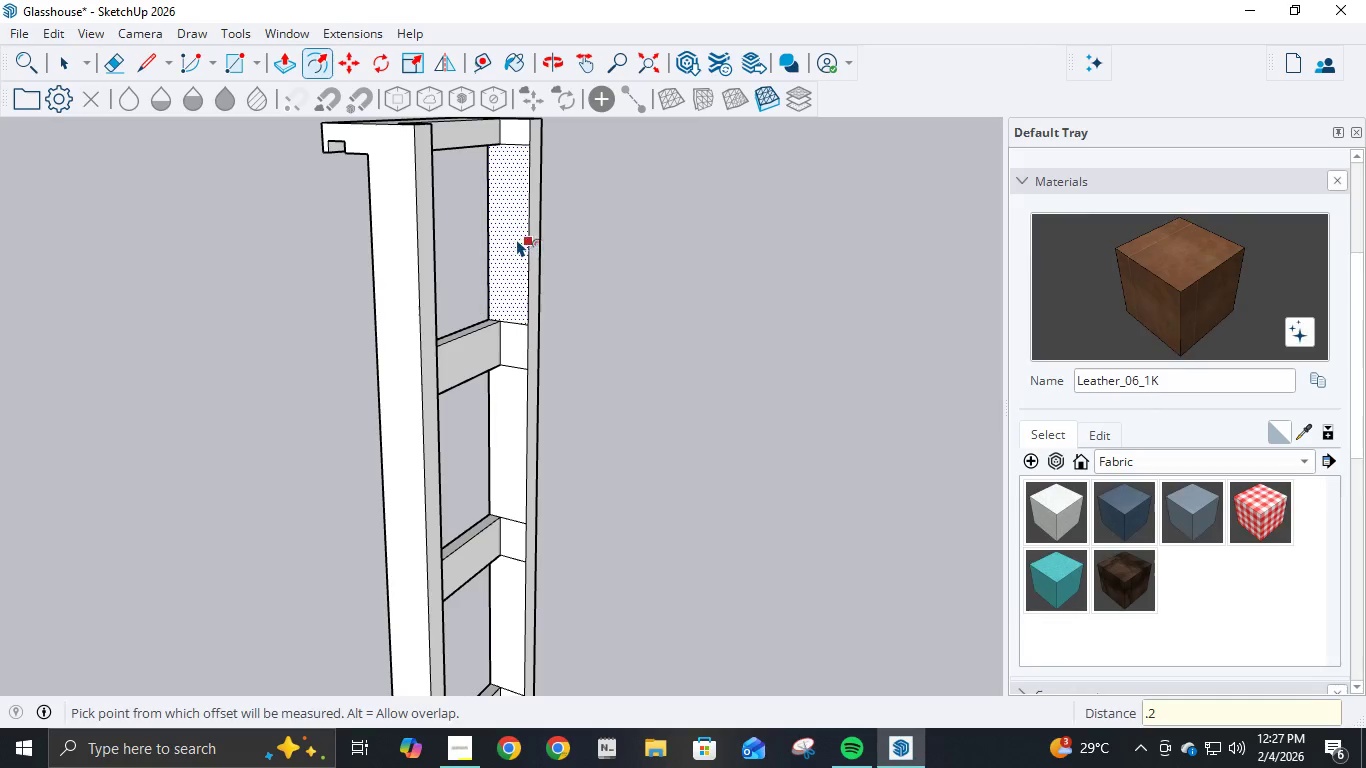 
left_click([494, 229])
 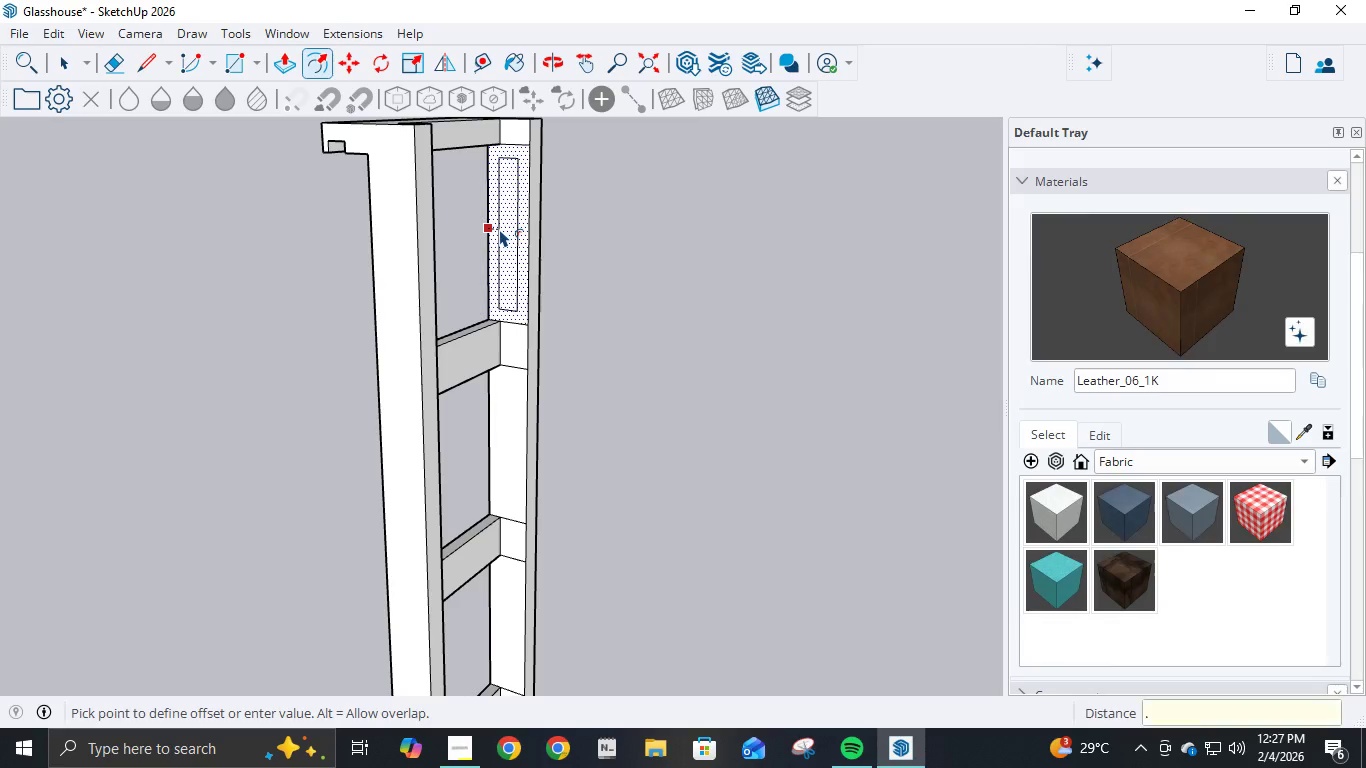 
key(NumpadDecimal)
 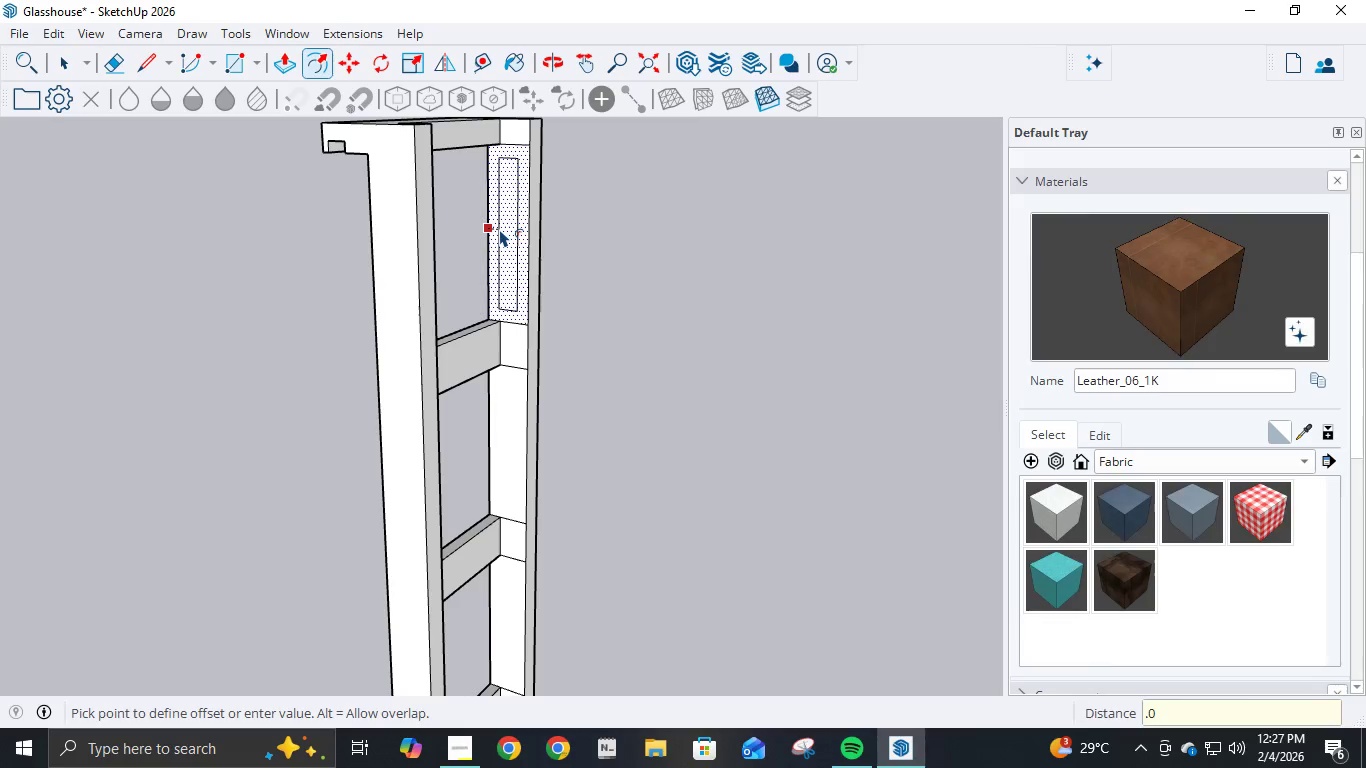 
key(Numpad0)
 